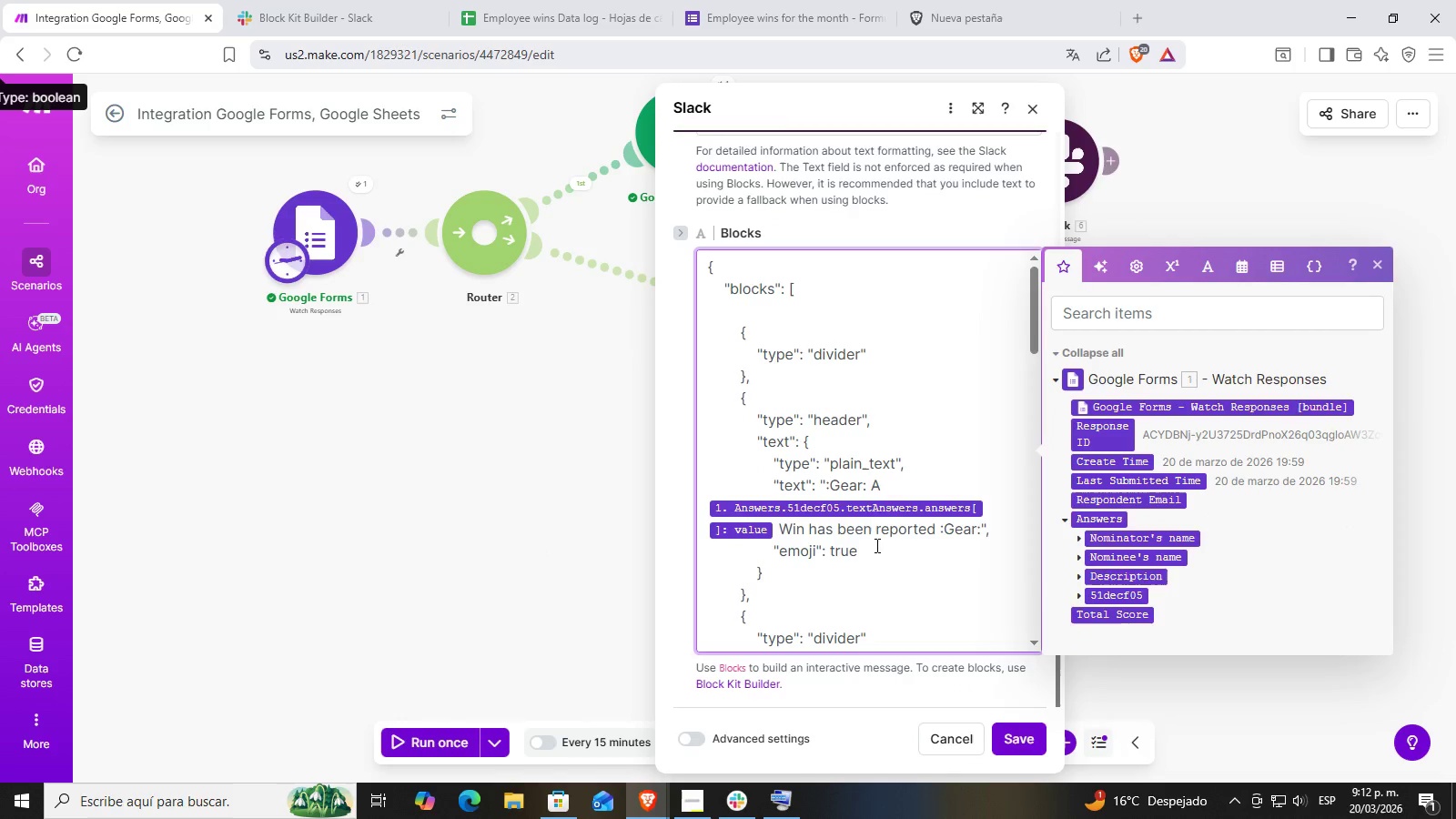 
left_click([799, 507])
 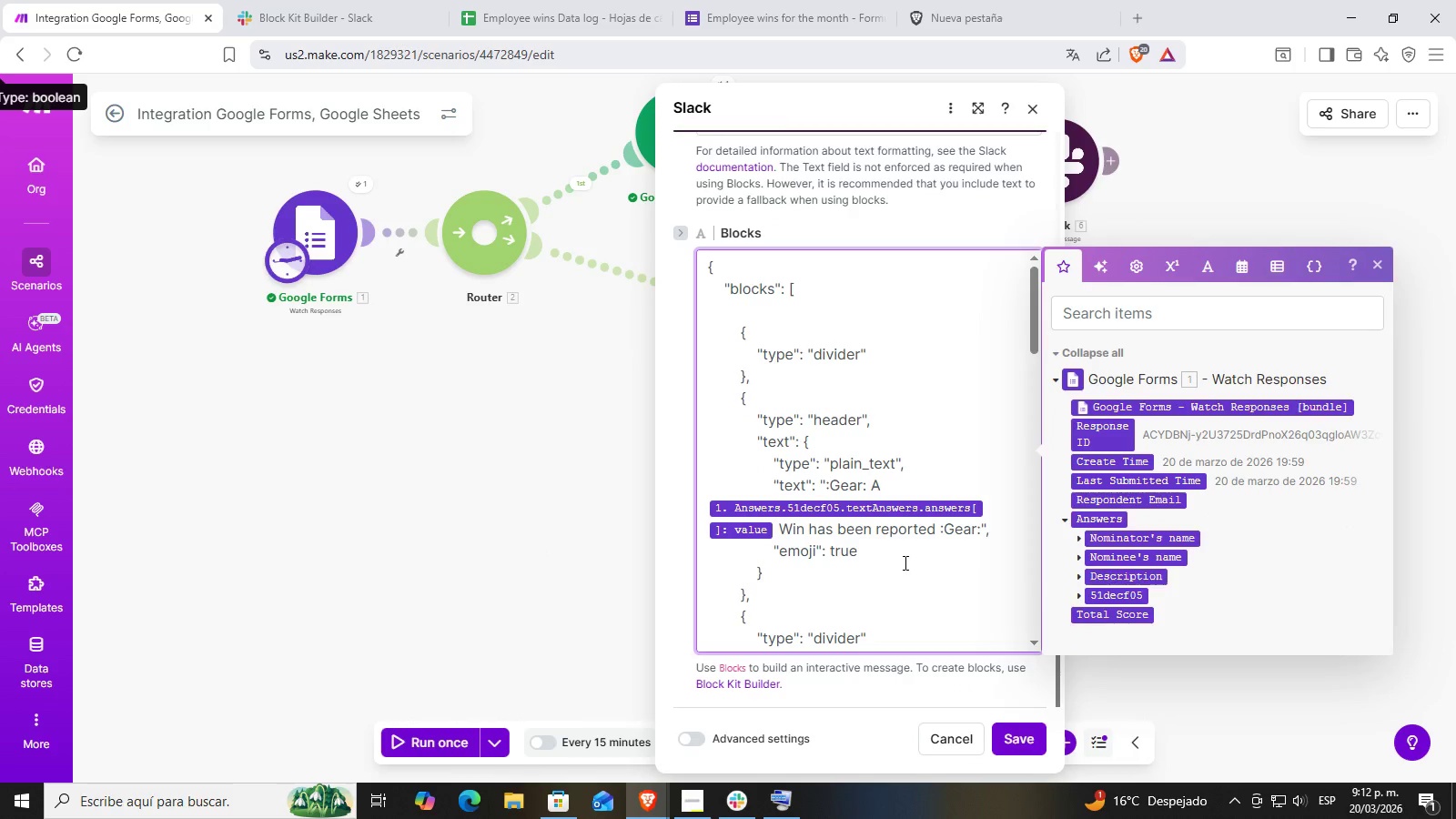 
left_click([909, 552])
 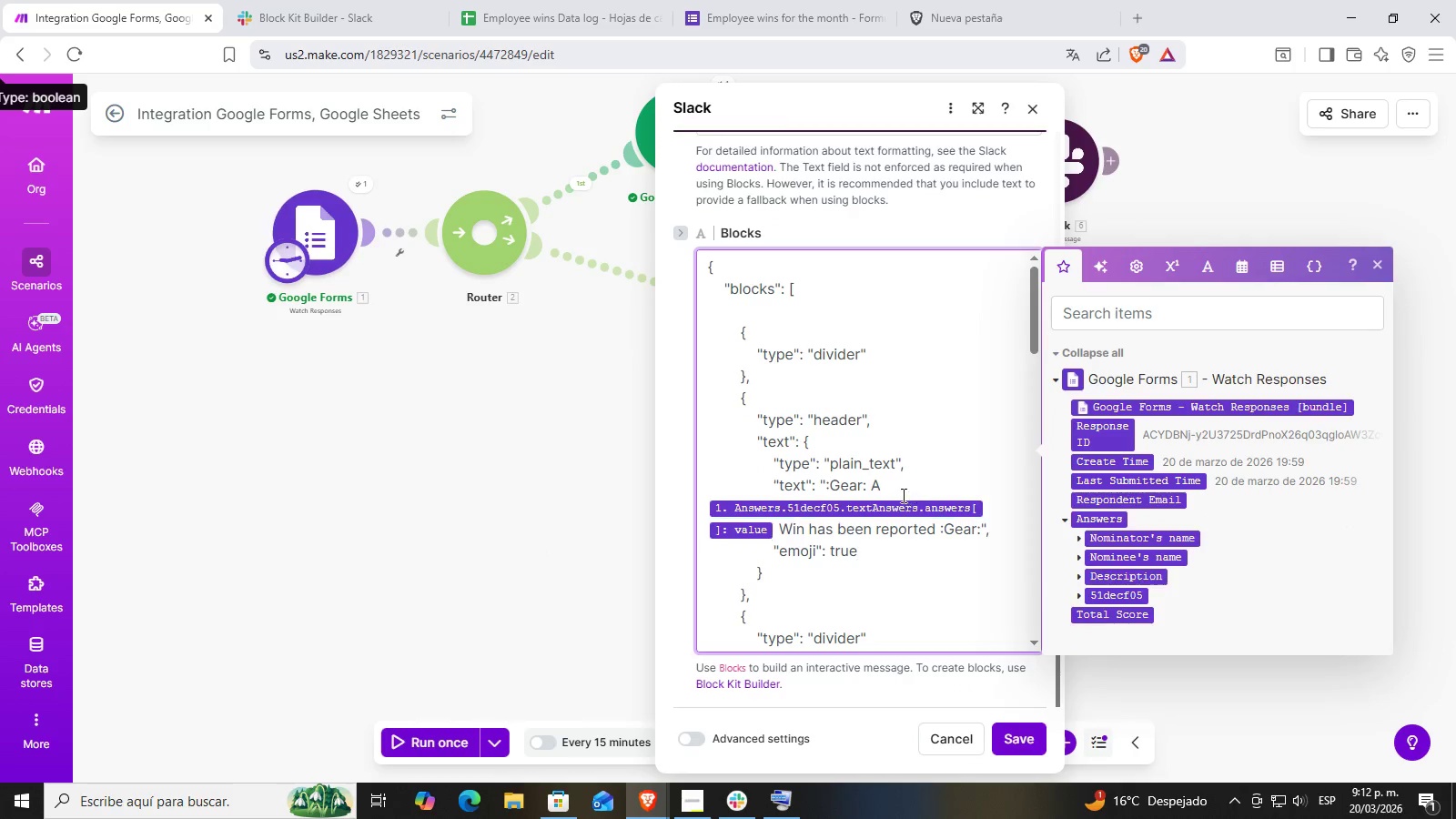 
left_click([903, 488])
 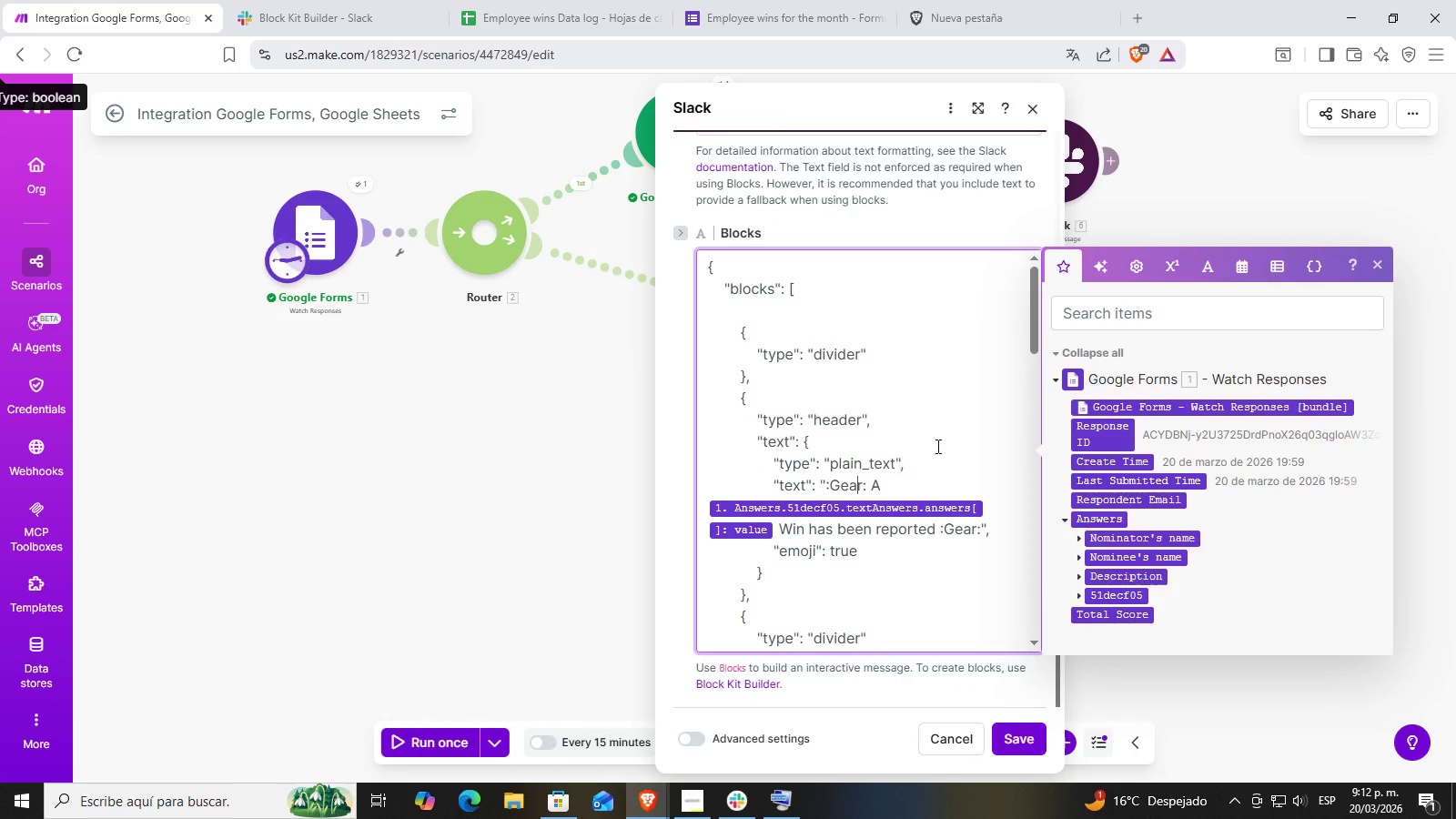 
key(ArrowRight)
 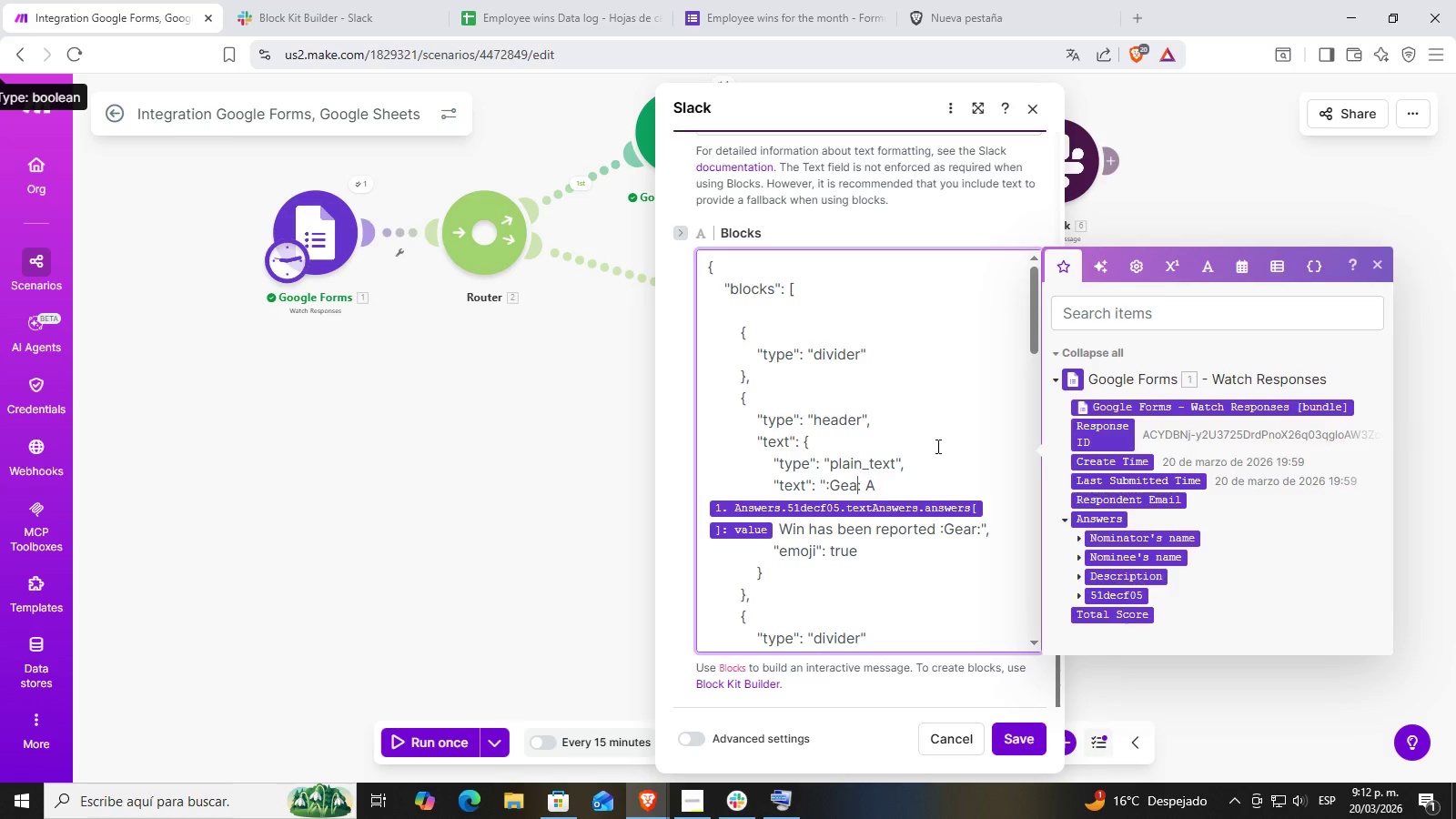 
key(Backspace)
key(Backspace)
key(Backspace)
key(Backspace)
type(clap)
 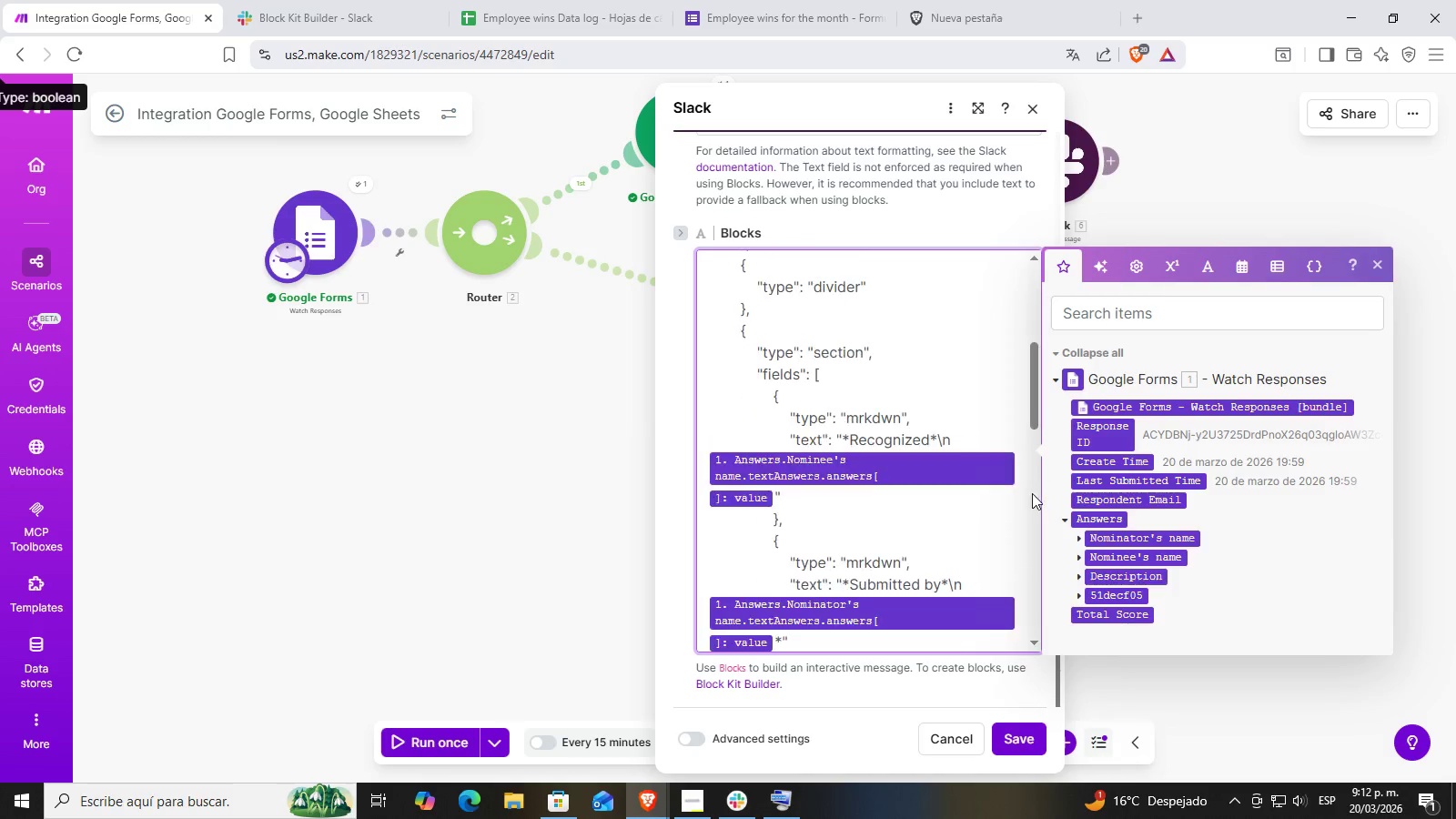 
scroll: coordinate [959, 511], scroll_direction: up, amount: 7.0
 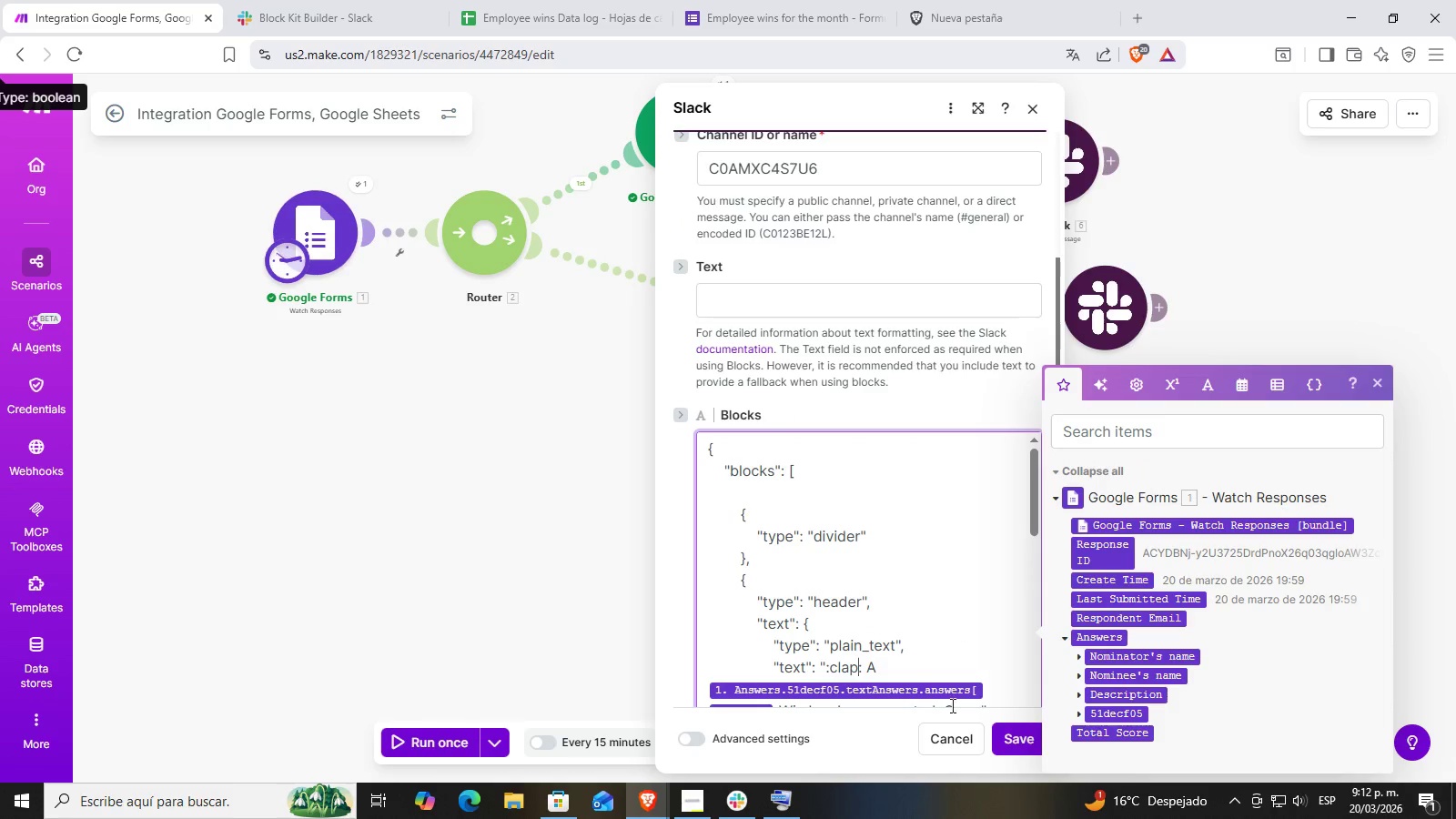 
scroll: coordinate [951, 697], scroll_direction: down, amount: 1.0
 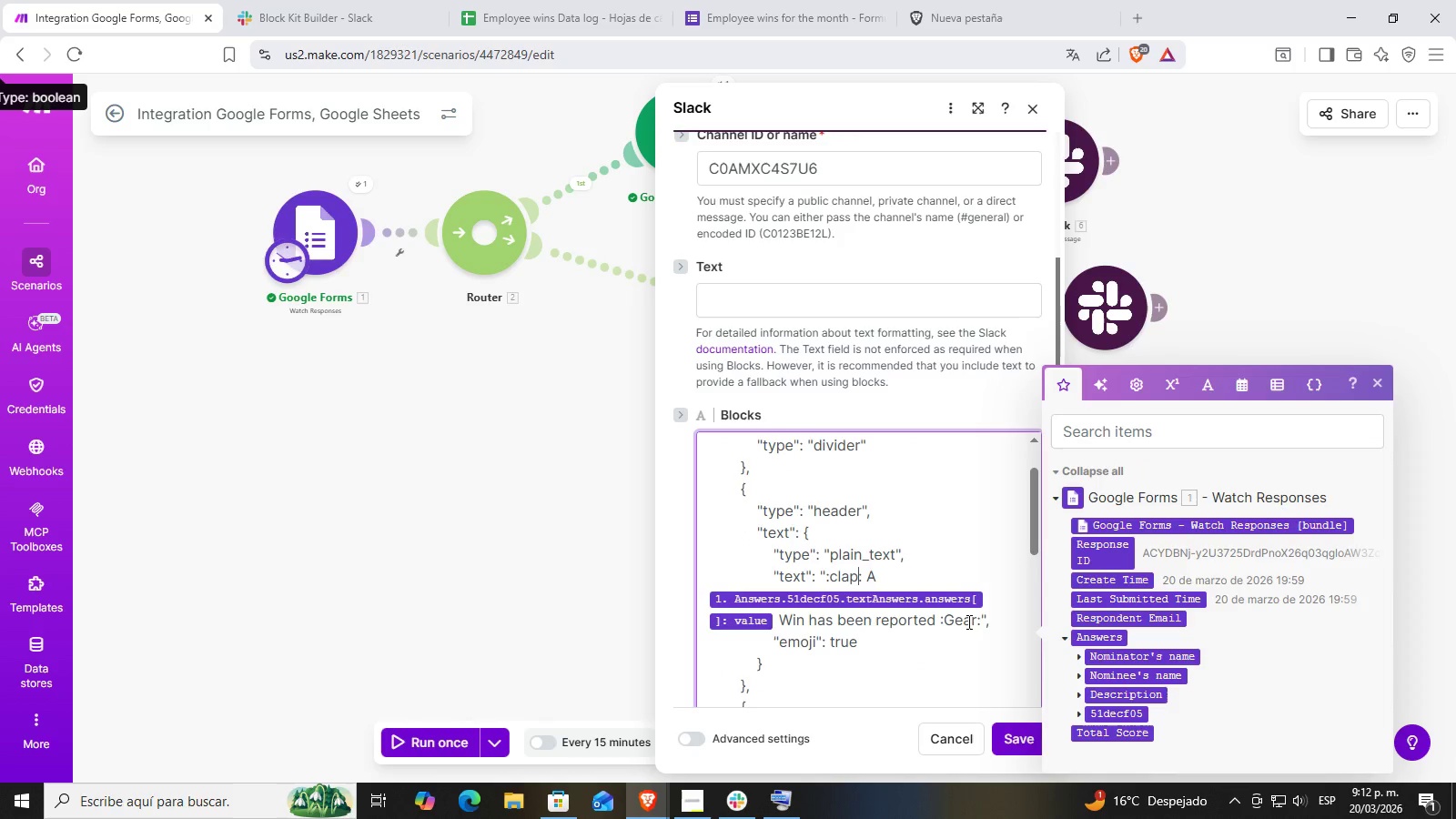 
left_click([973, 618])
 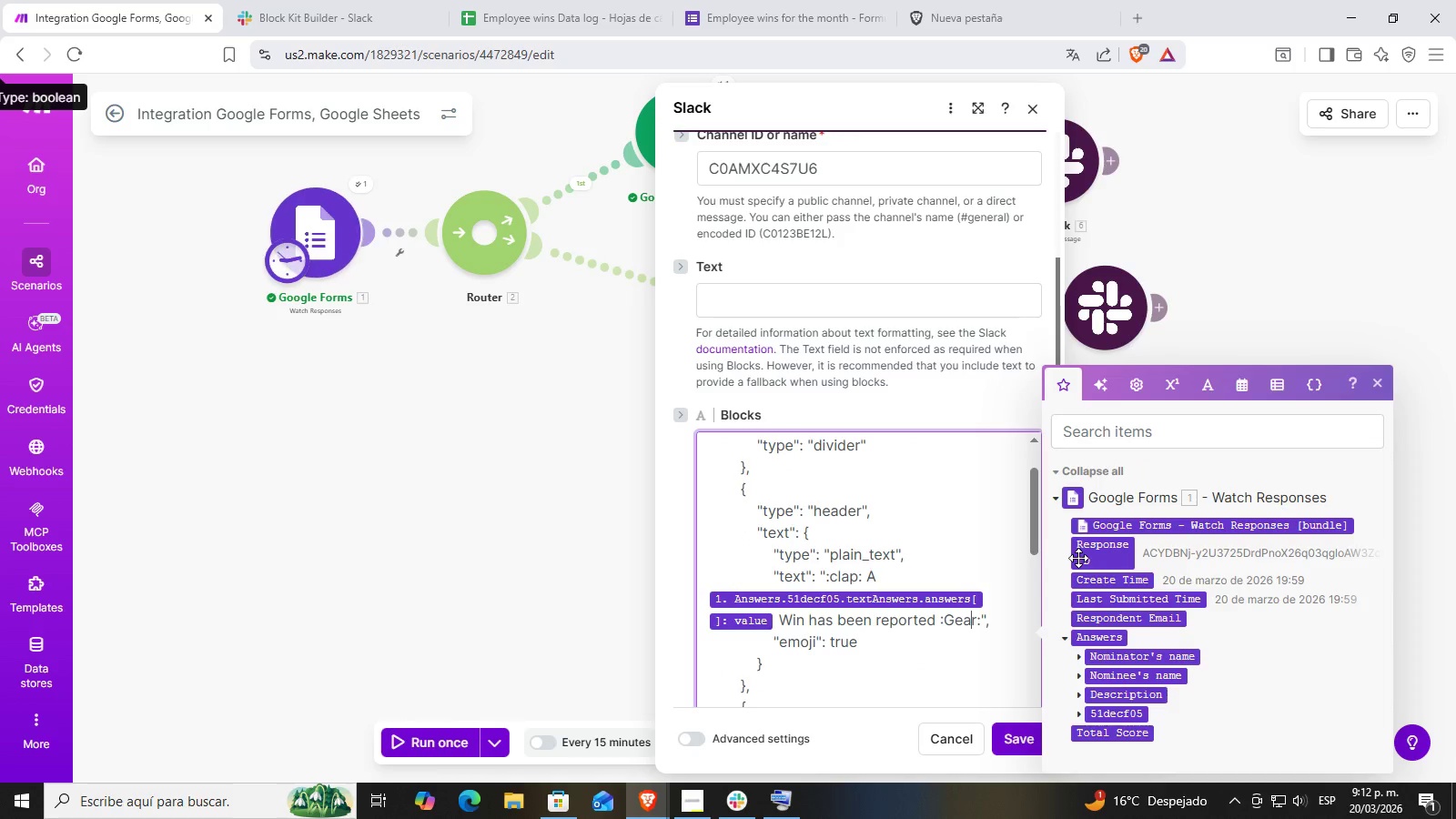 
key(ArrowRight)
 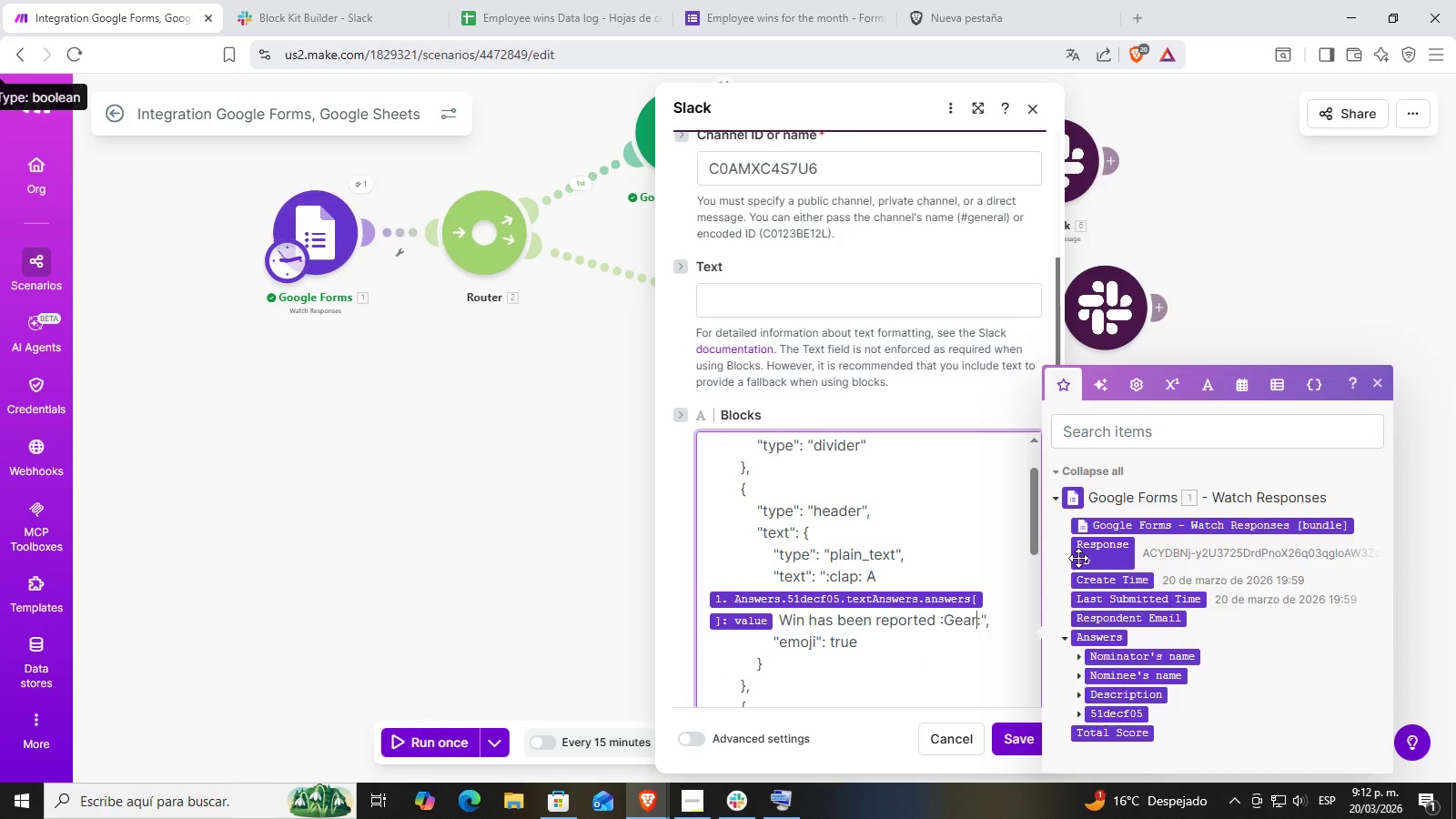 
key(Backspace)
key(Backspace)
key(Backspace)
key(Backspace)
type(clap)
 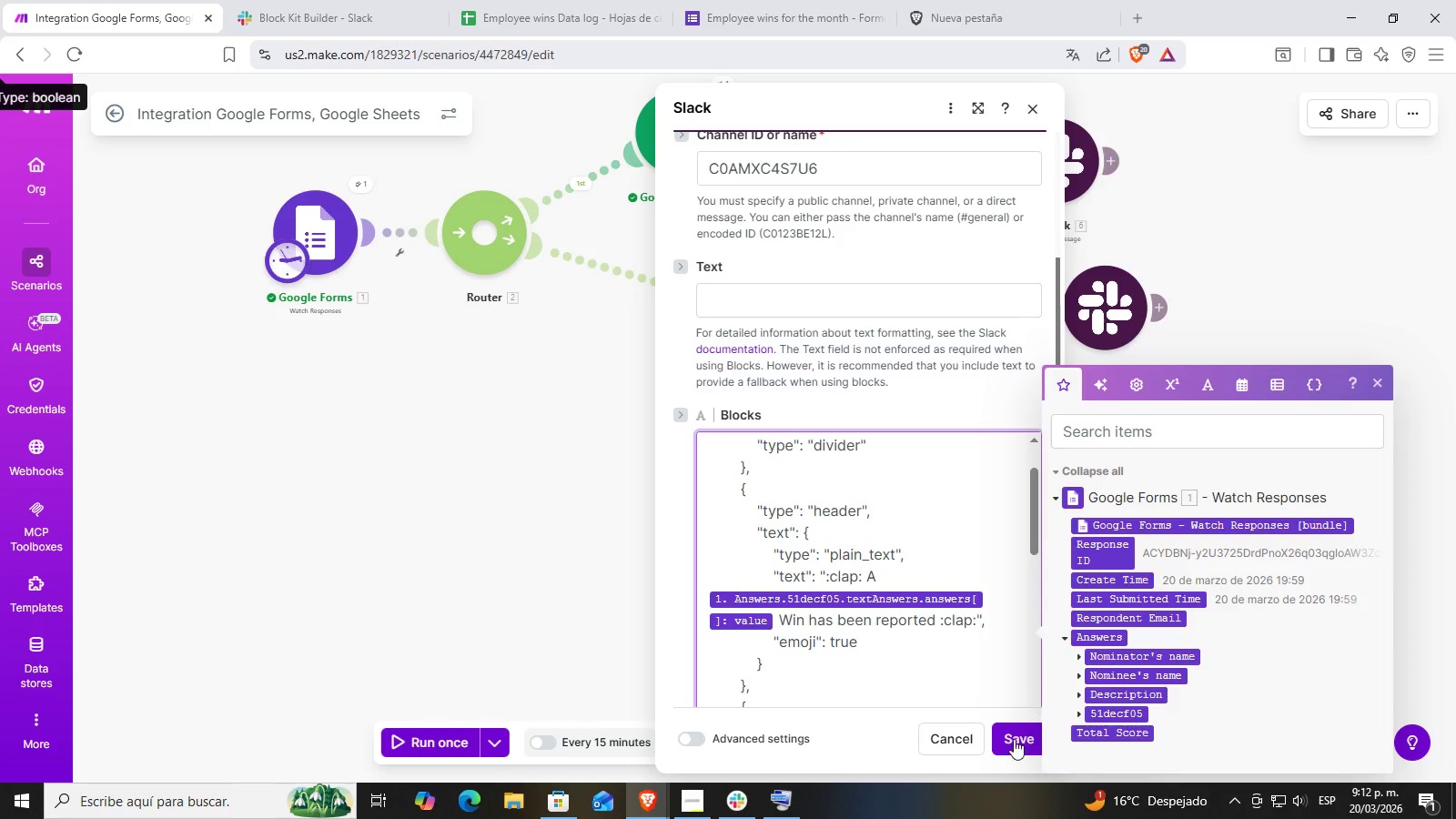 
left_click([1009, 743])
 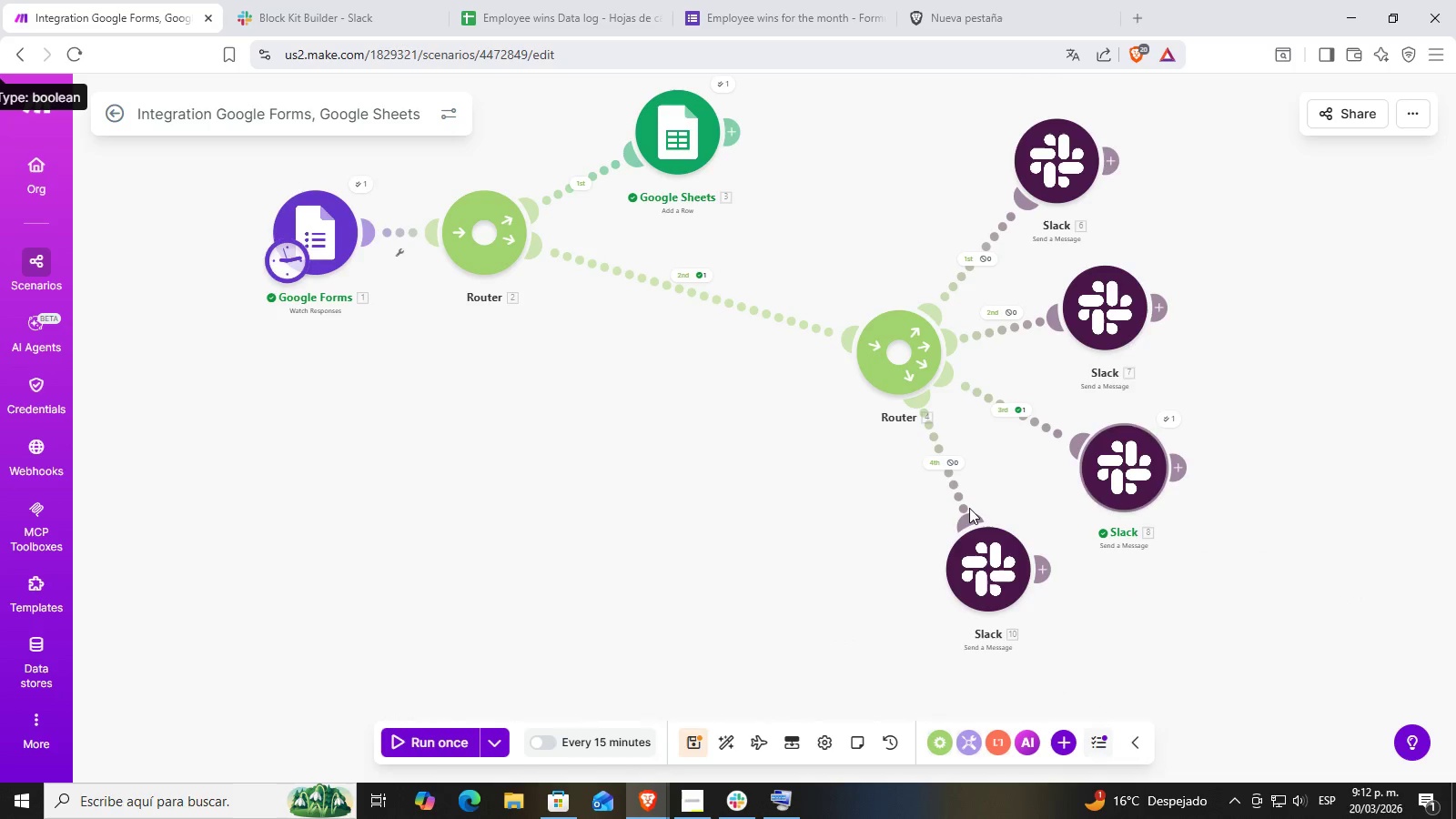 
left_click([997, 545])
 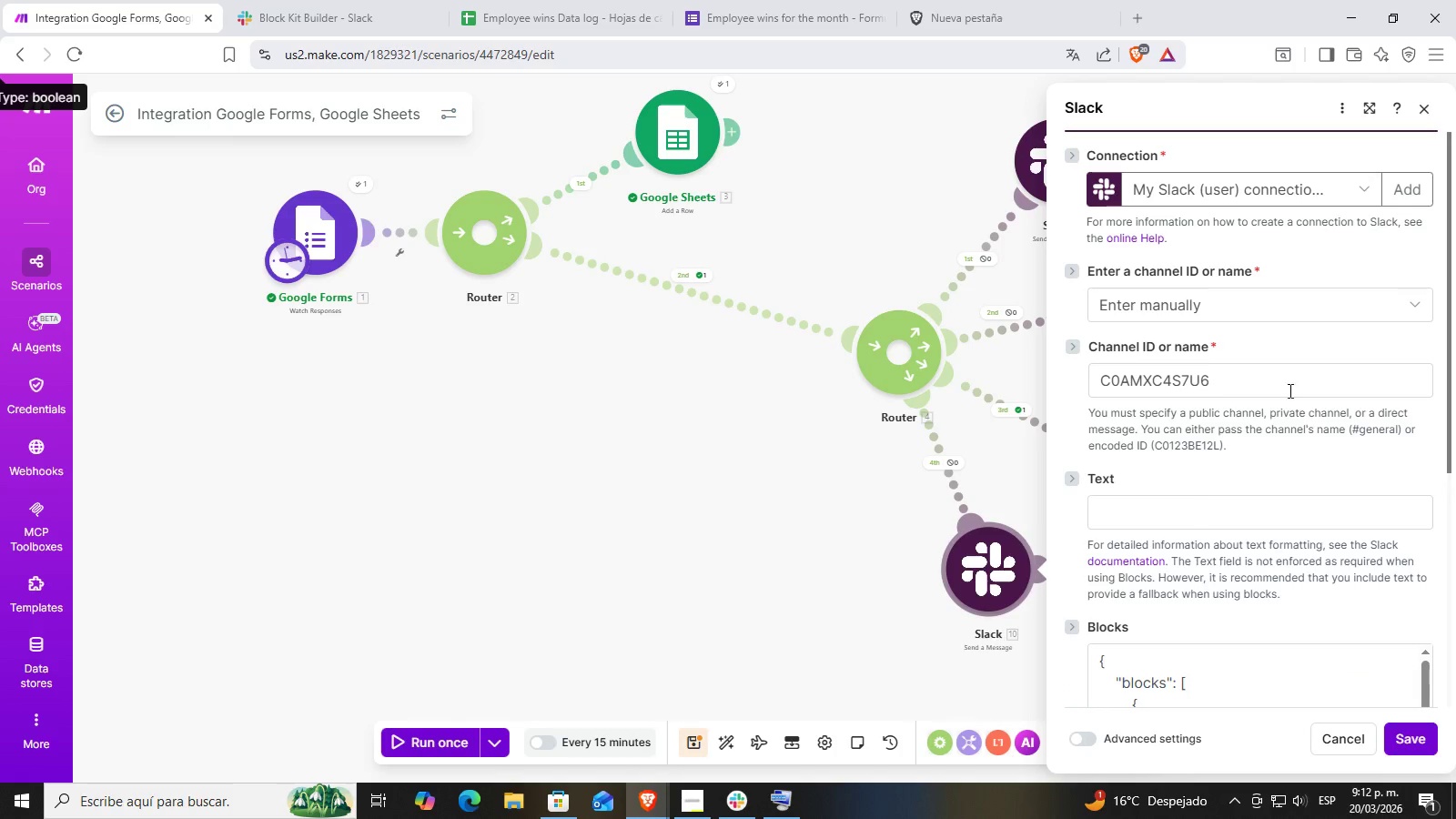 
scroll: coordinate [1212, 516], scroll_direction: down, amount: 3.0
 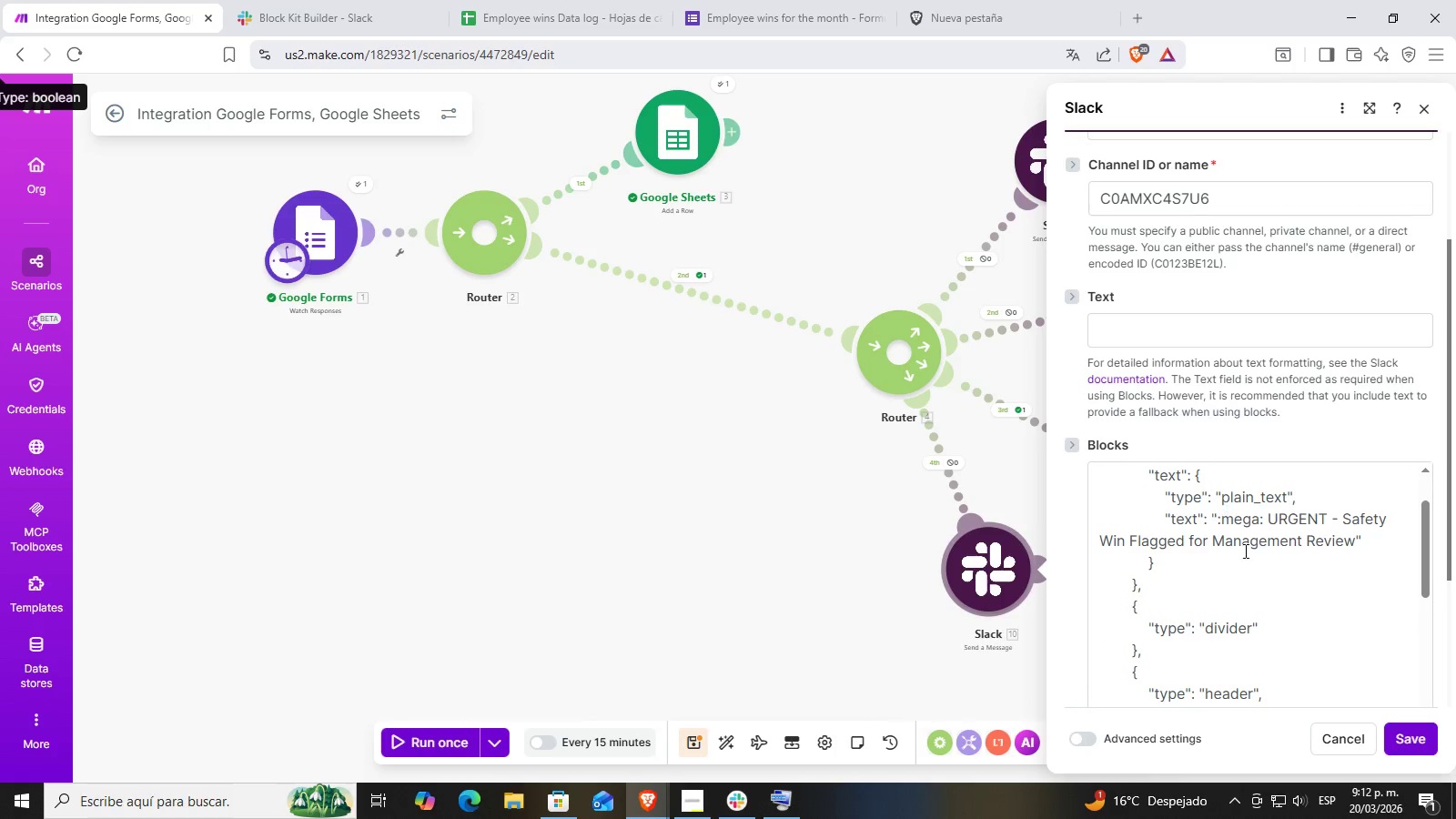 
double_click([1245, 555])
 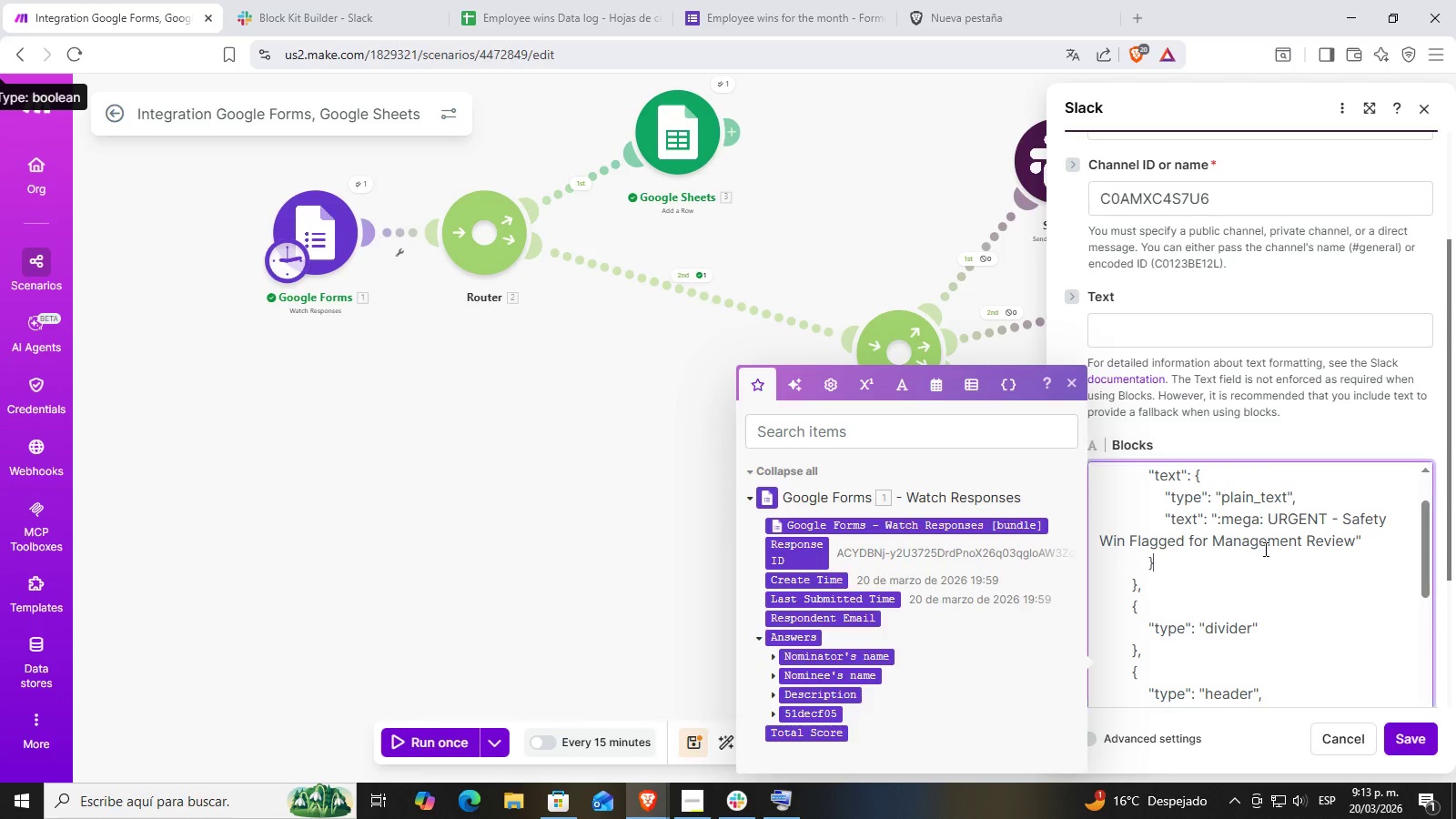 
scroll: coordinate [1264, 548], scroll_direction: down, amount: 3.0
 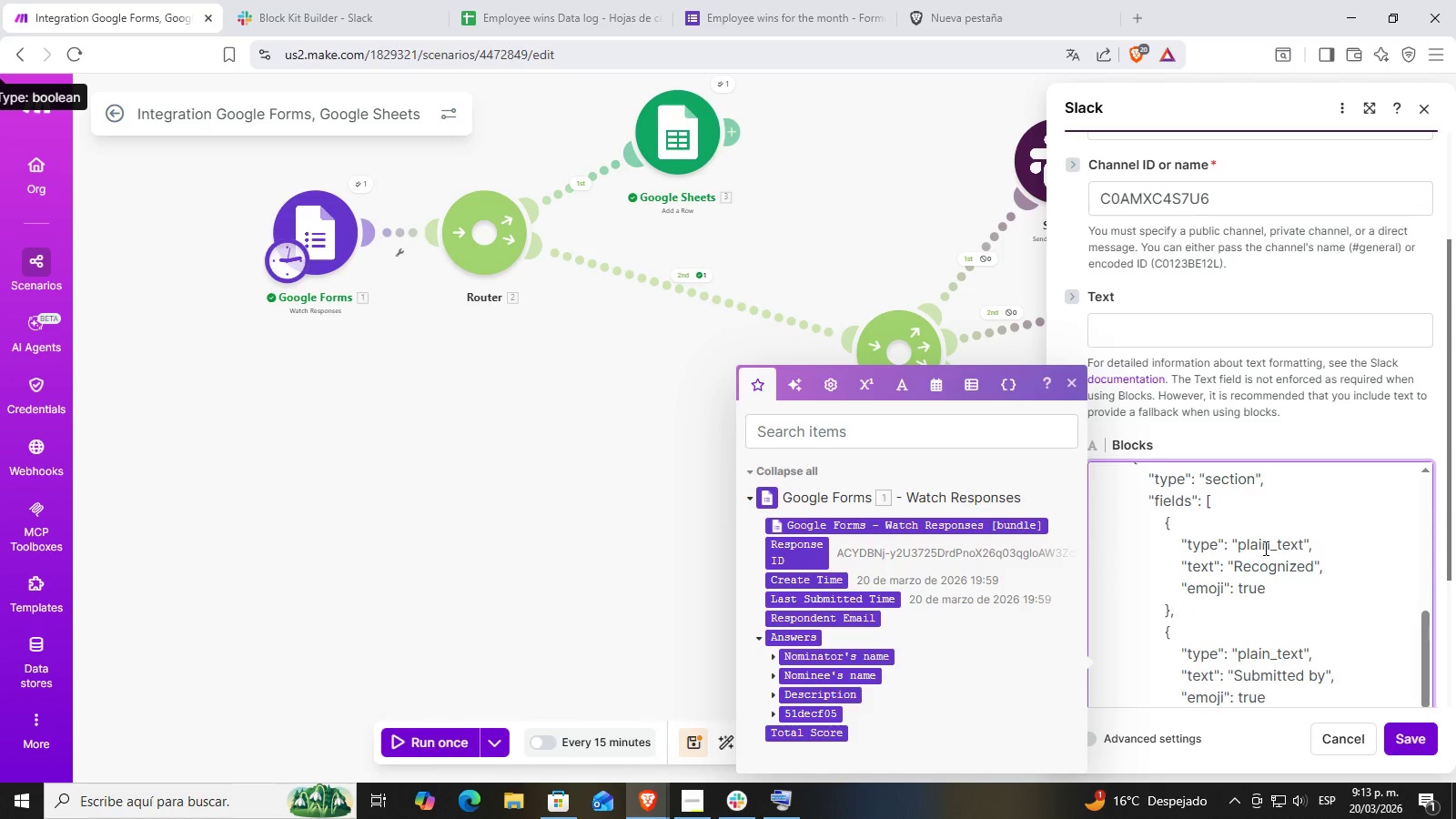 
scroll: coordinate [1264, 548], scroll_direction: up, amount: 1.0
 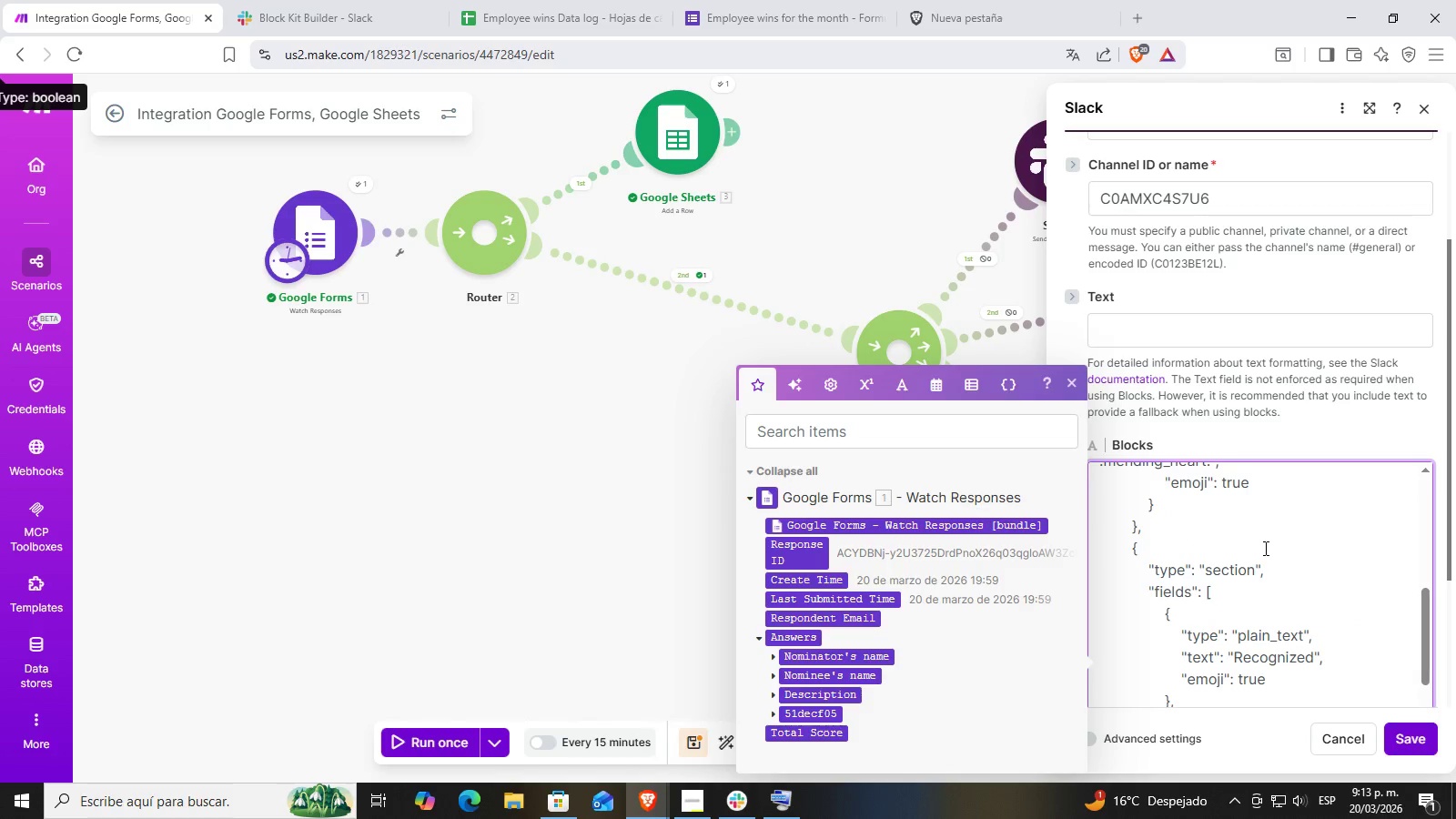 
scroll: coordinate [1264, 548], scroll_direction: down, amount: 4.0
 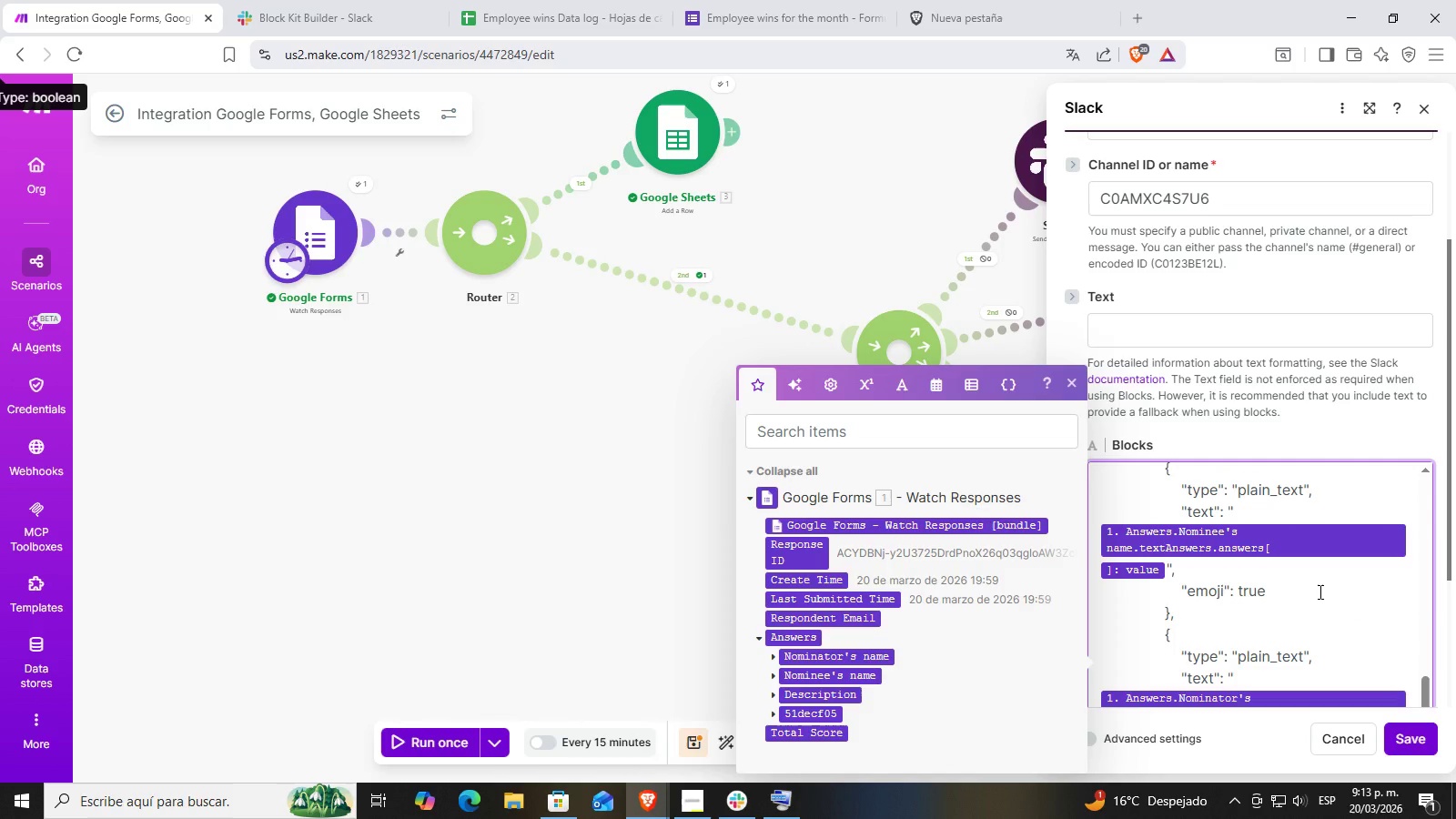 
scroll: coordinate [1320, 590], scroll_direction: up, amount: 12.0
 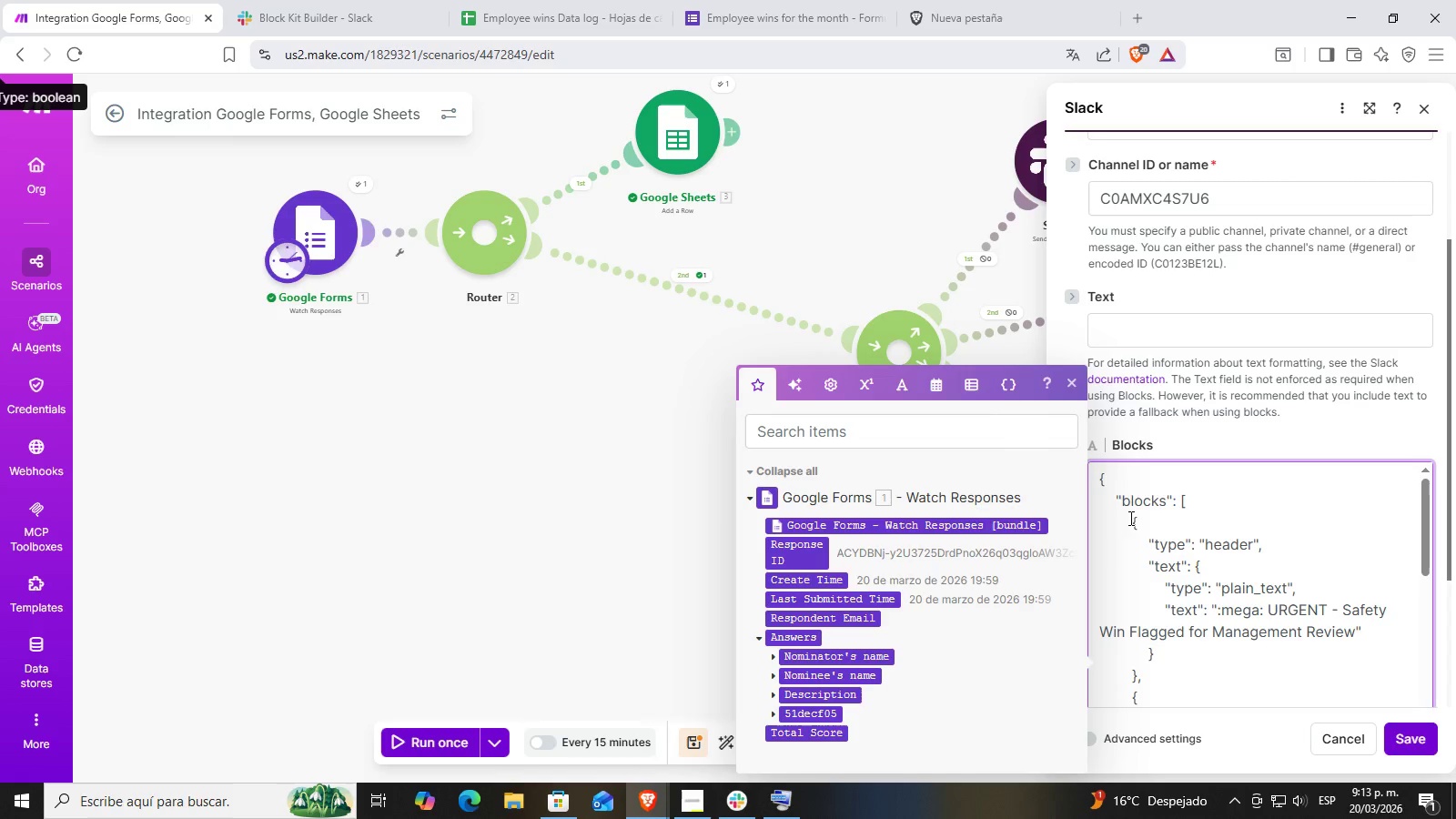 
left_click_drag(start_coordinate=[1099, 481], to_coordinate=[1308, 818])
 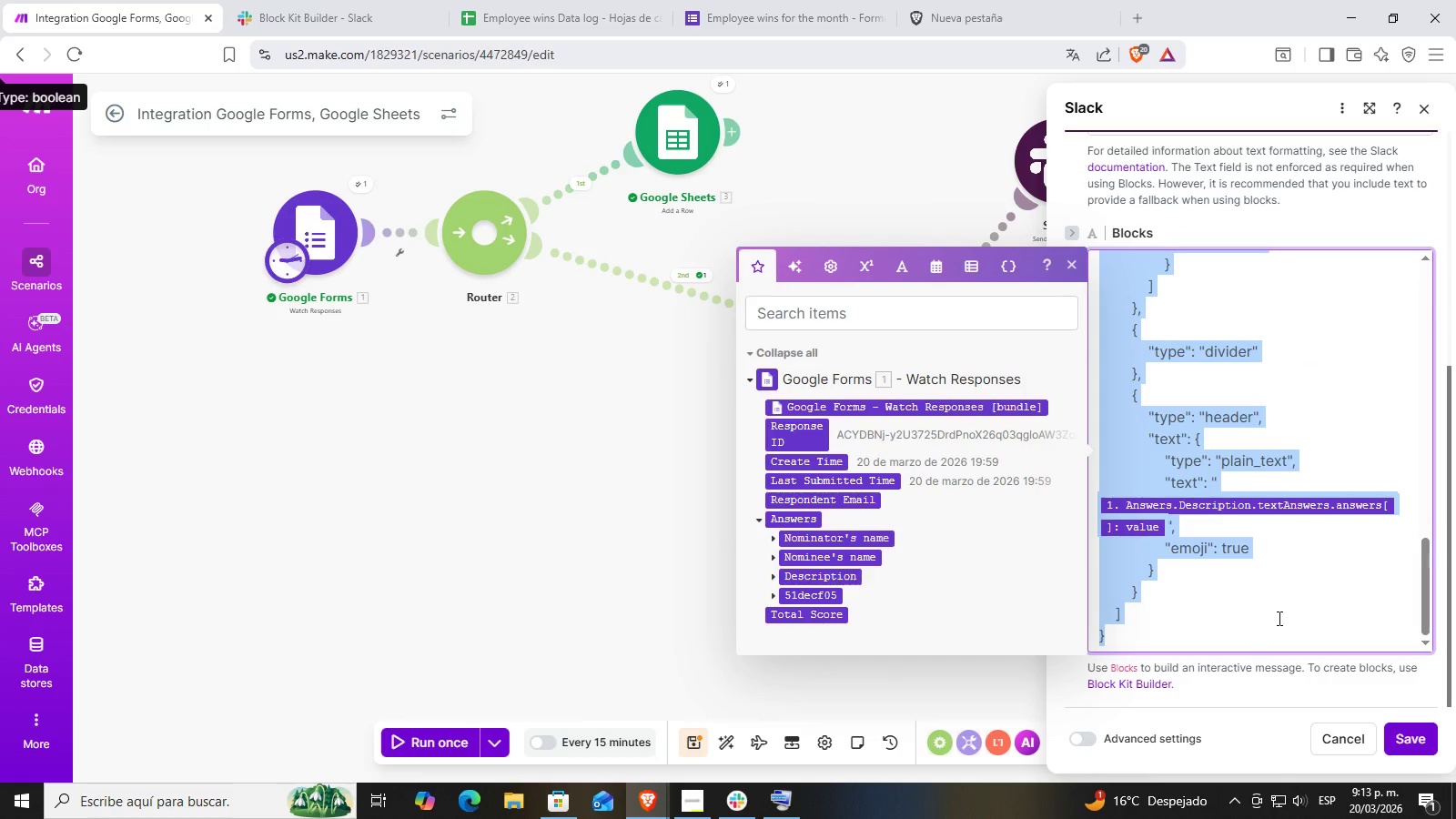 
key(Control+V)
 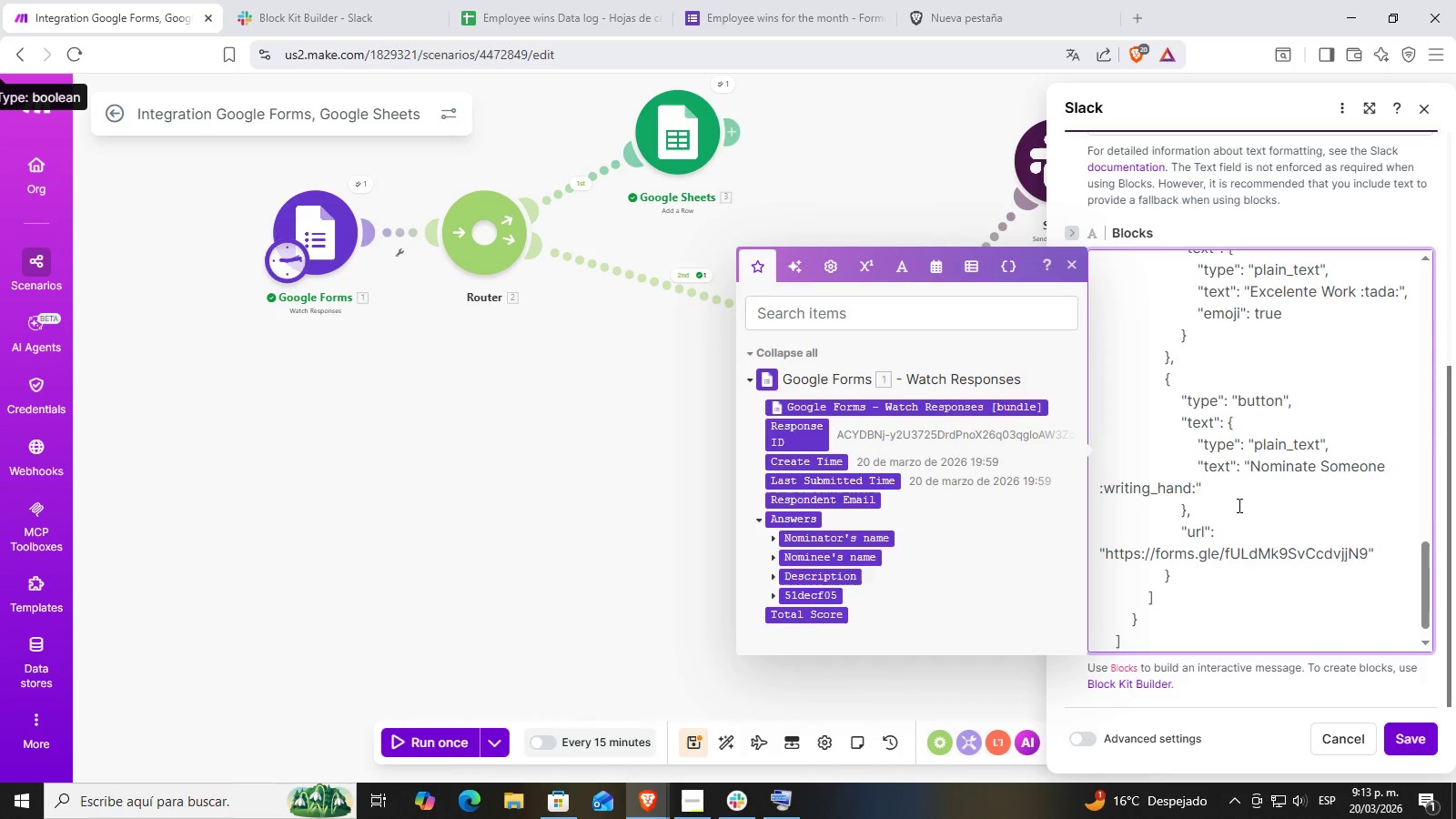 
scroll: coordinate [1313, 451], scroll_direction: up, amount: 13.0
 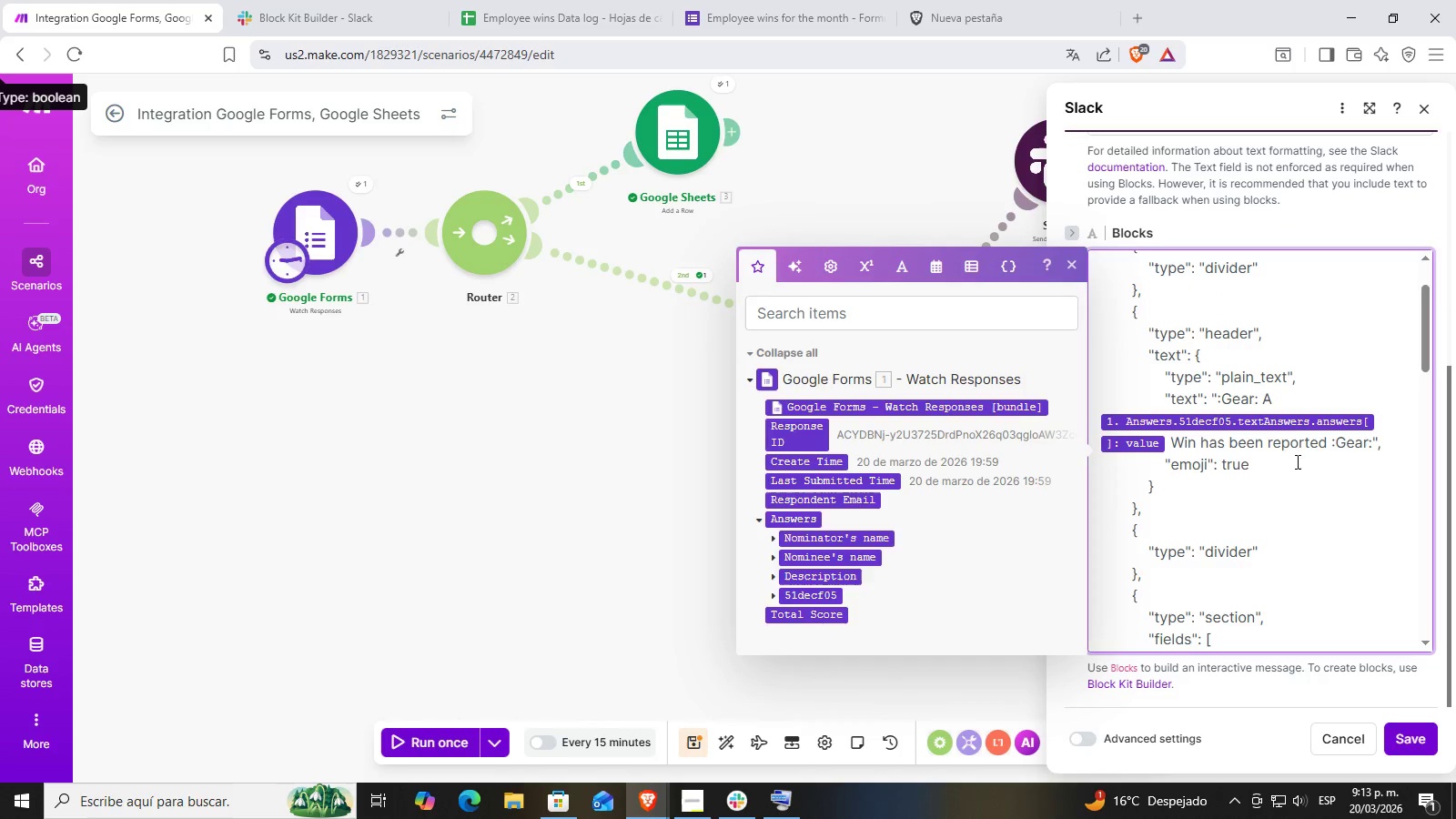 
left_click([1259, 466])
 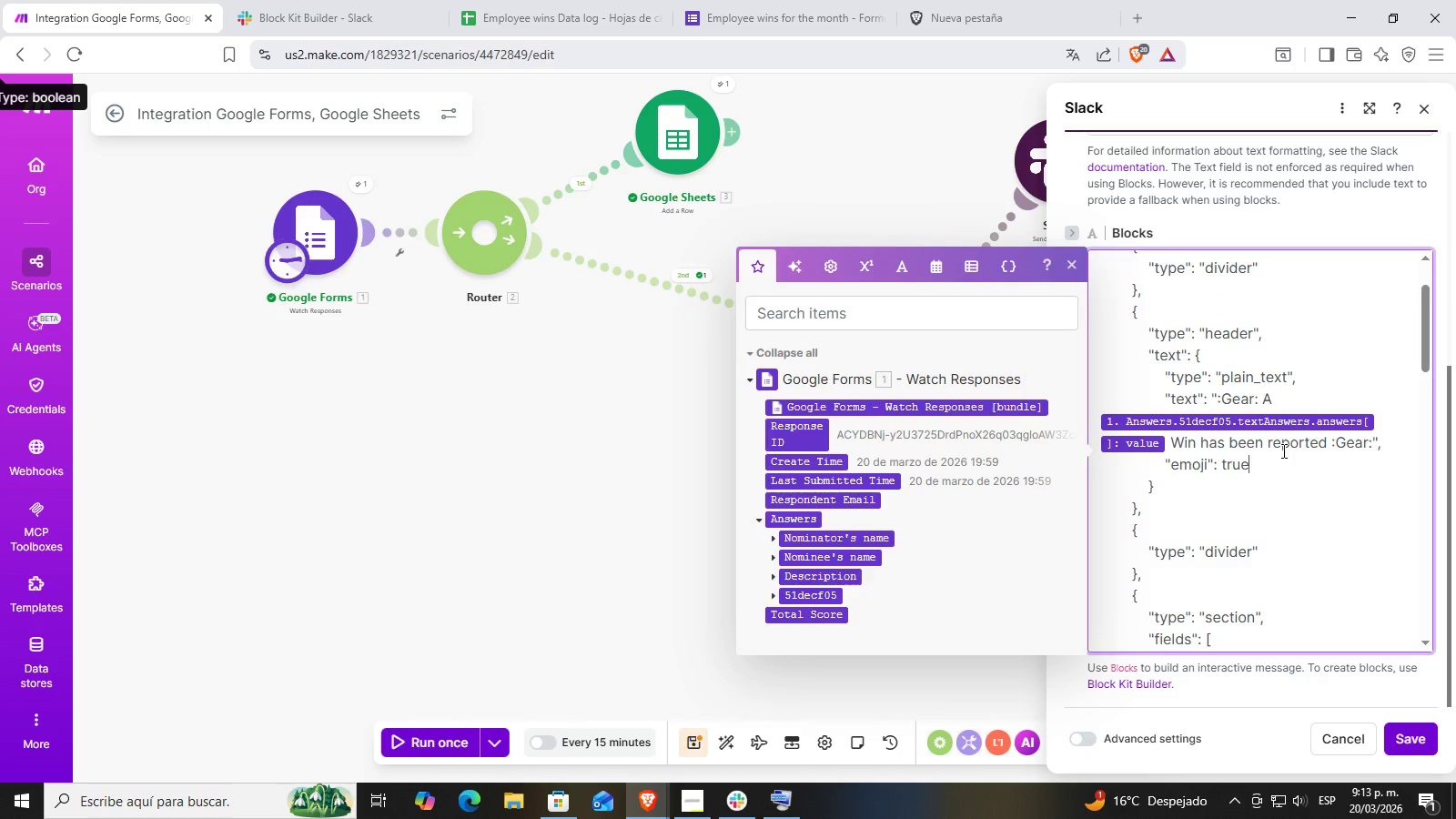 
scroll: coordinate [1295, 440], scroll_direction: up, amount: 2.0
 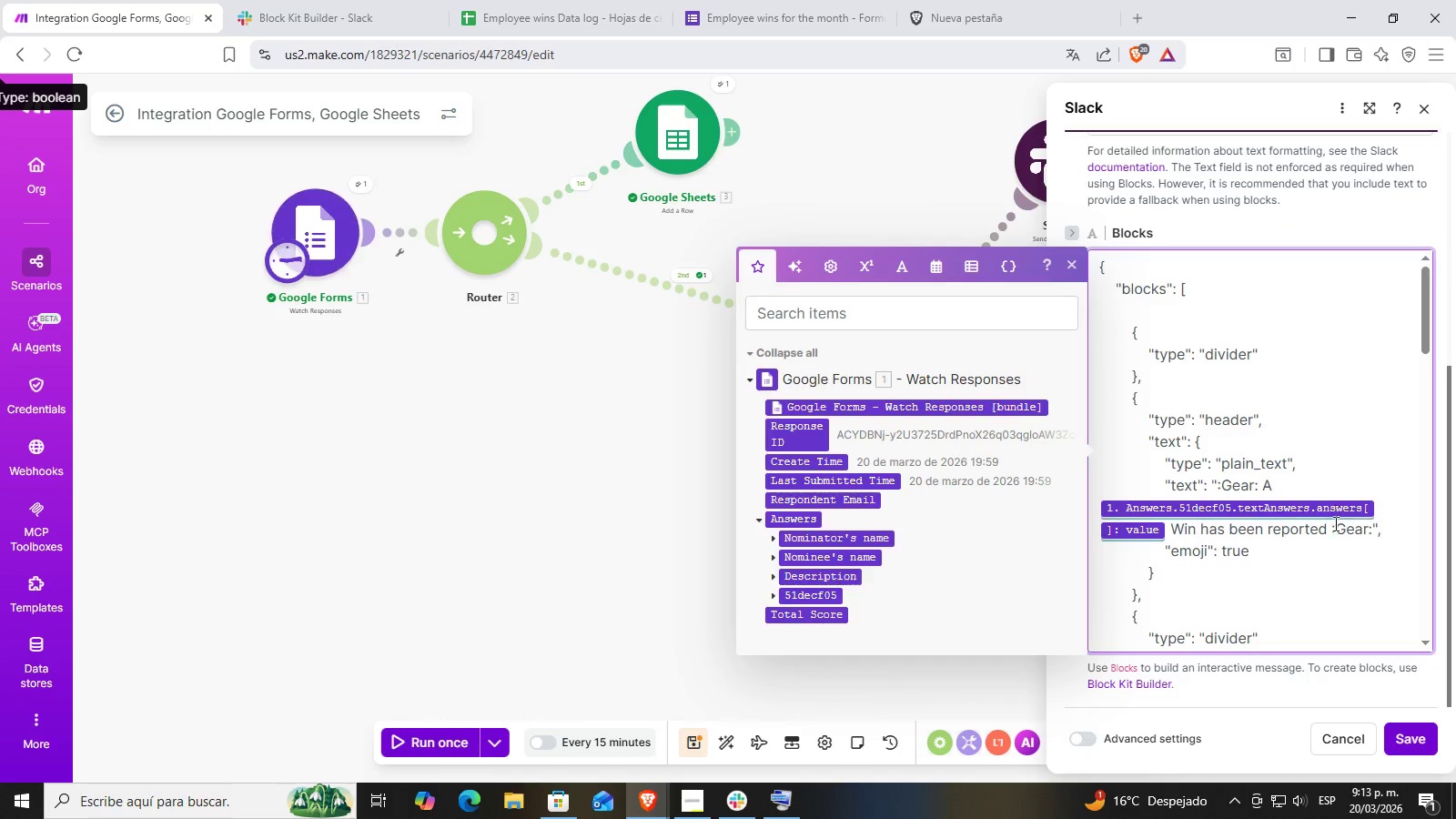 
left_click([1340, 528])
 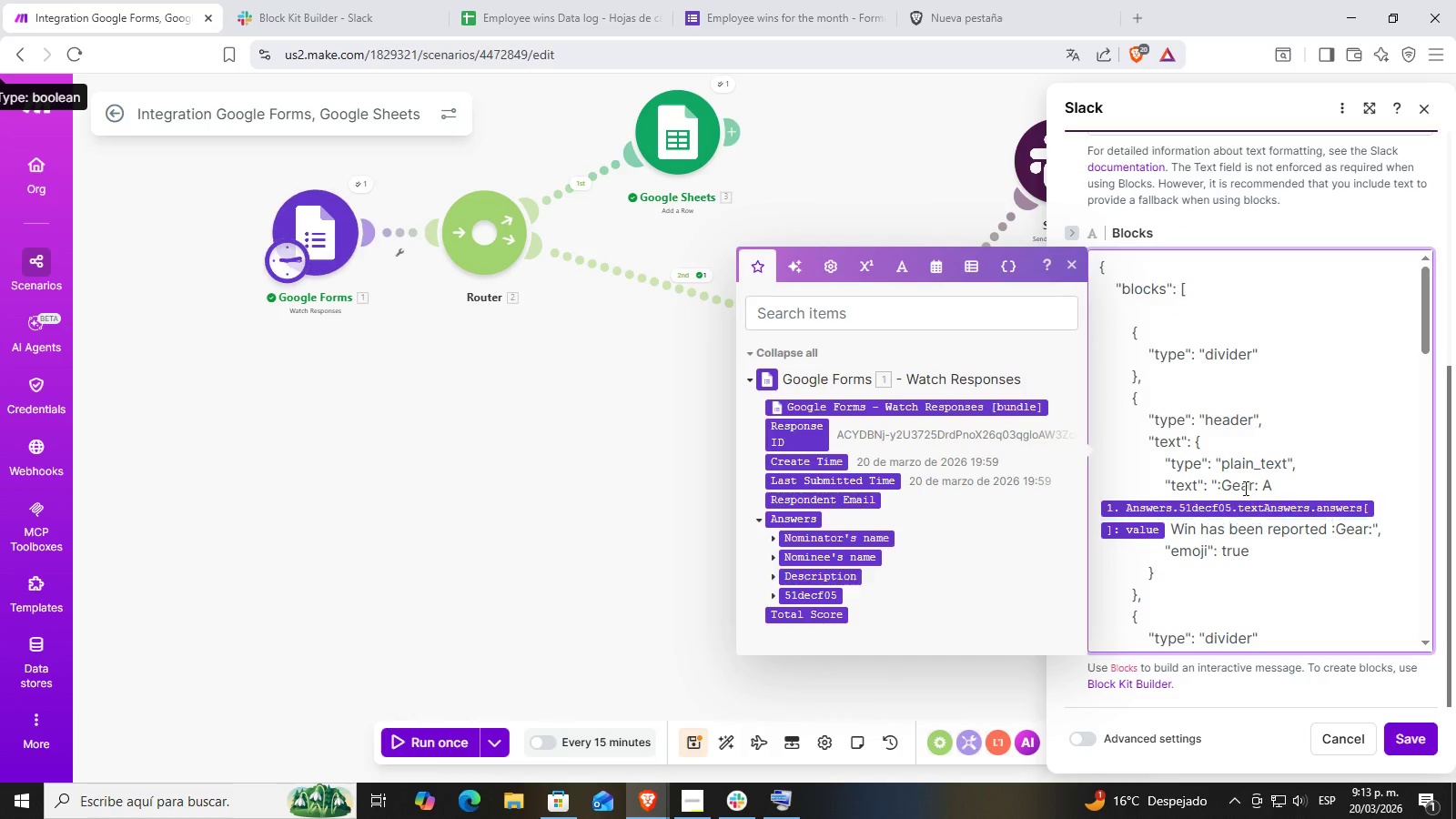 
left_click([1250, 483])
 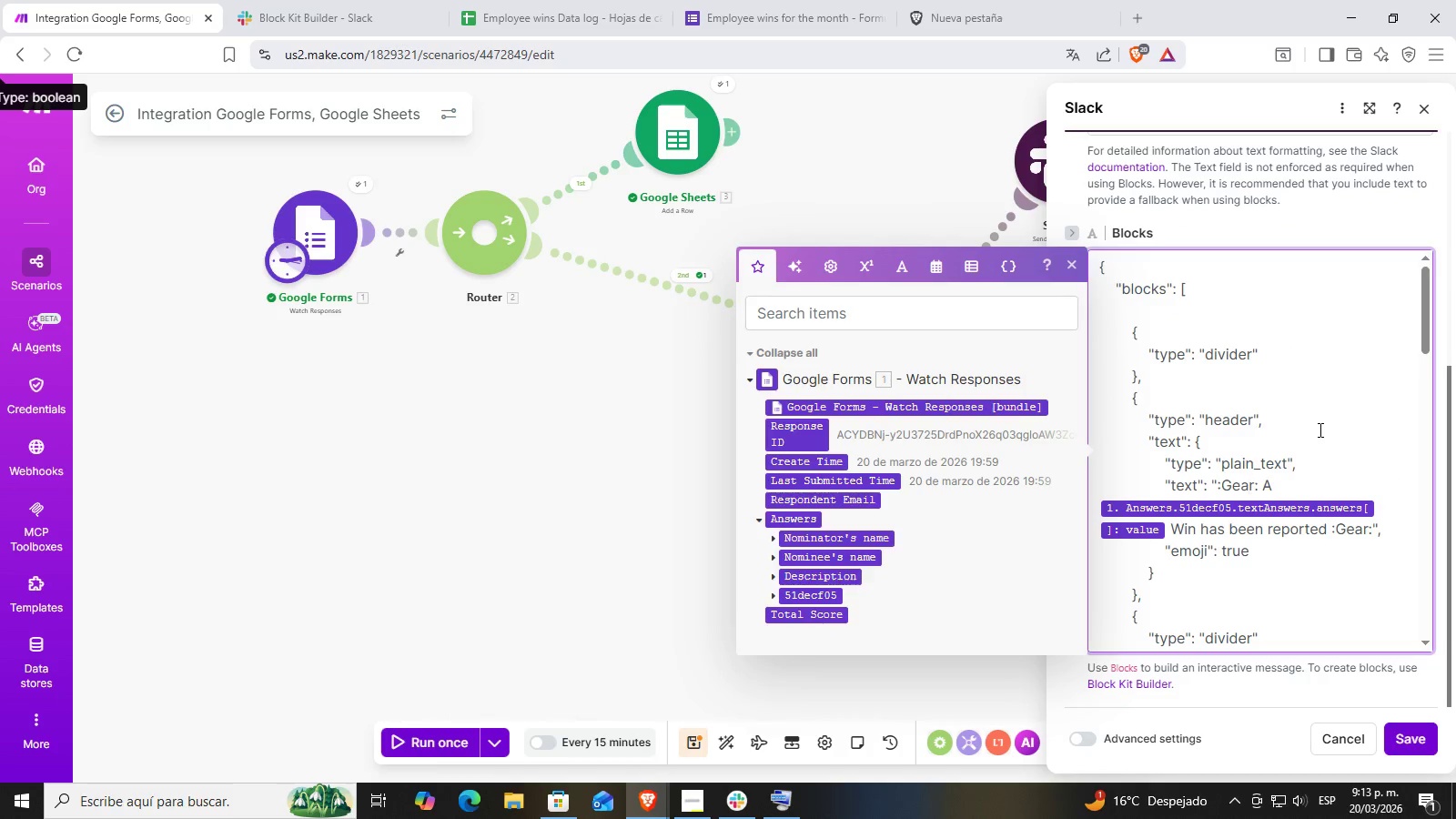 
key(ArrowRight)
 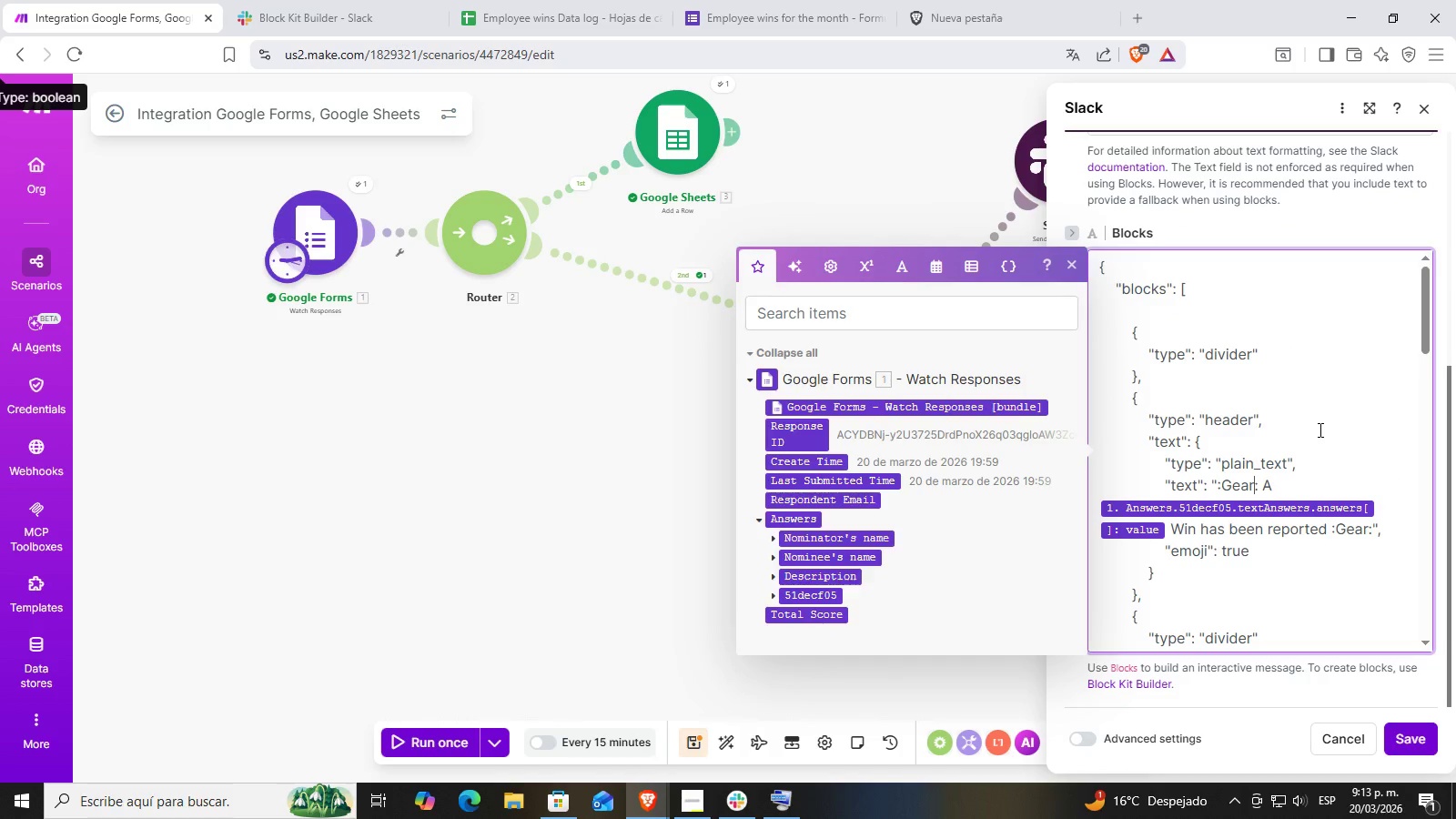 
key(Backspace)
key(Backspace)
key(Backspace)
key(Backspace)
type(mending>_)
key(Backspace)
key(Backspace)
type(_heart)
 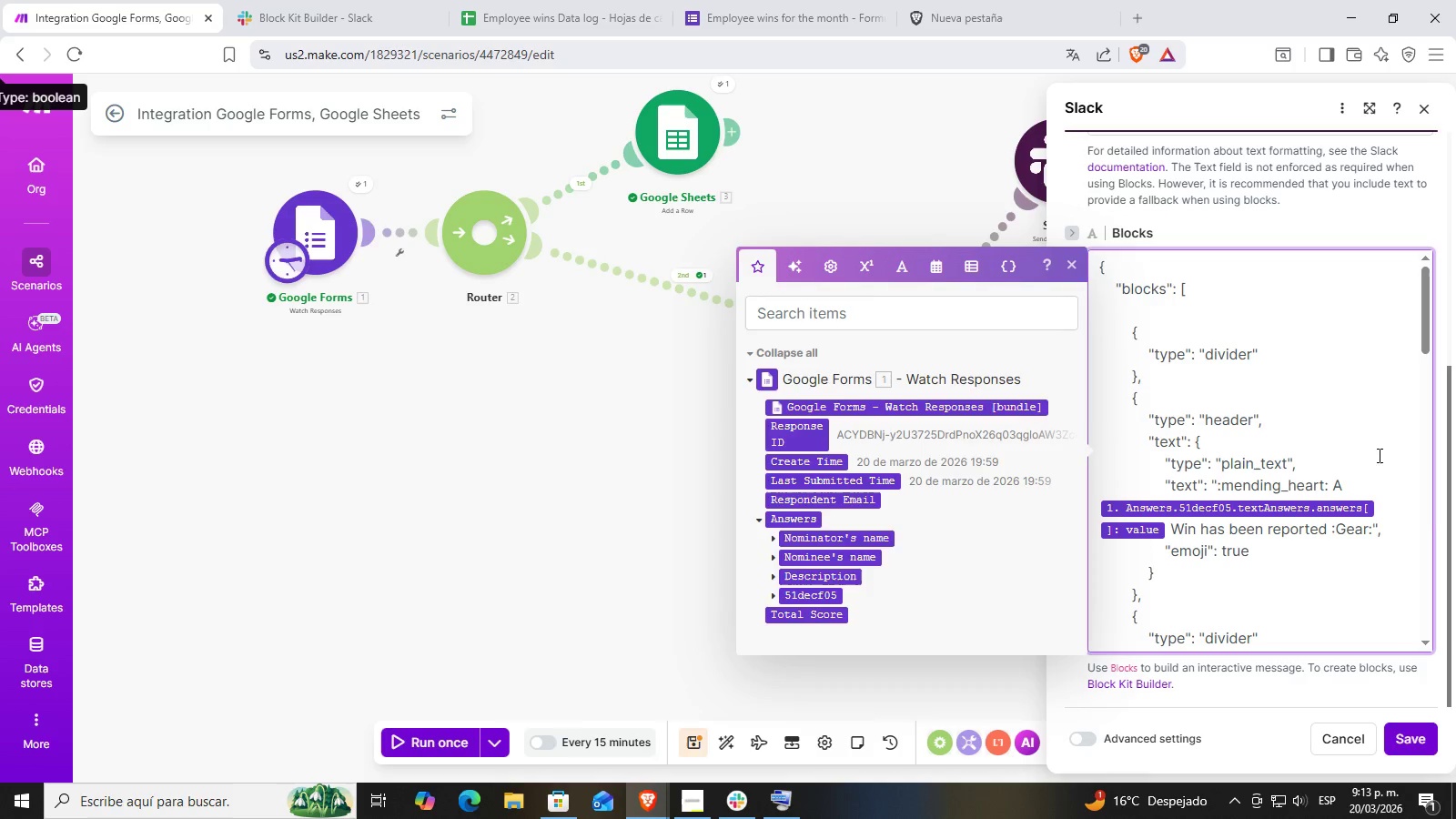 
left_click_drag(start_coordinate=[1218, 482], to_coordinate=[1328, 481])
 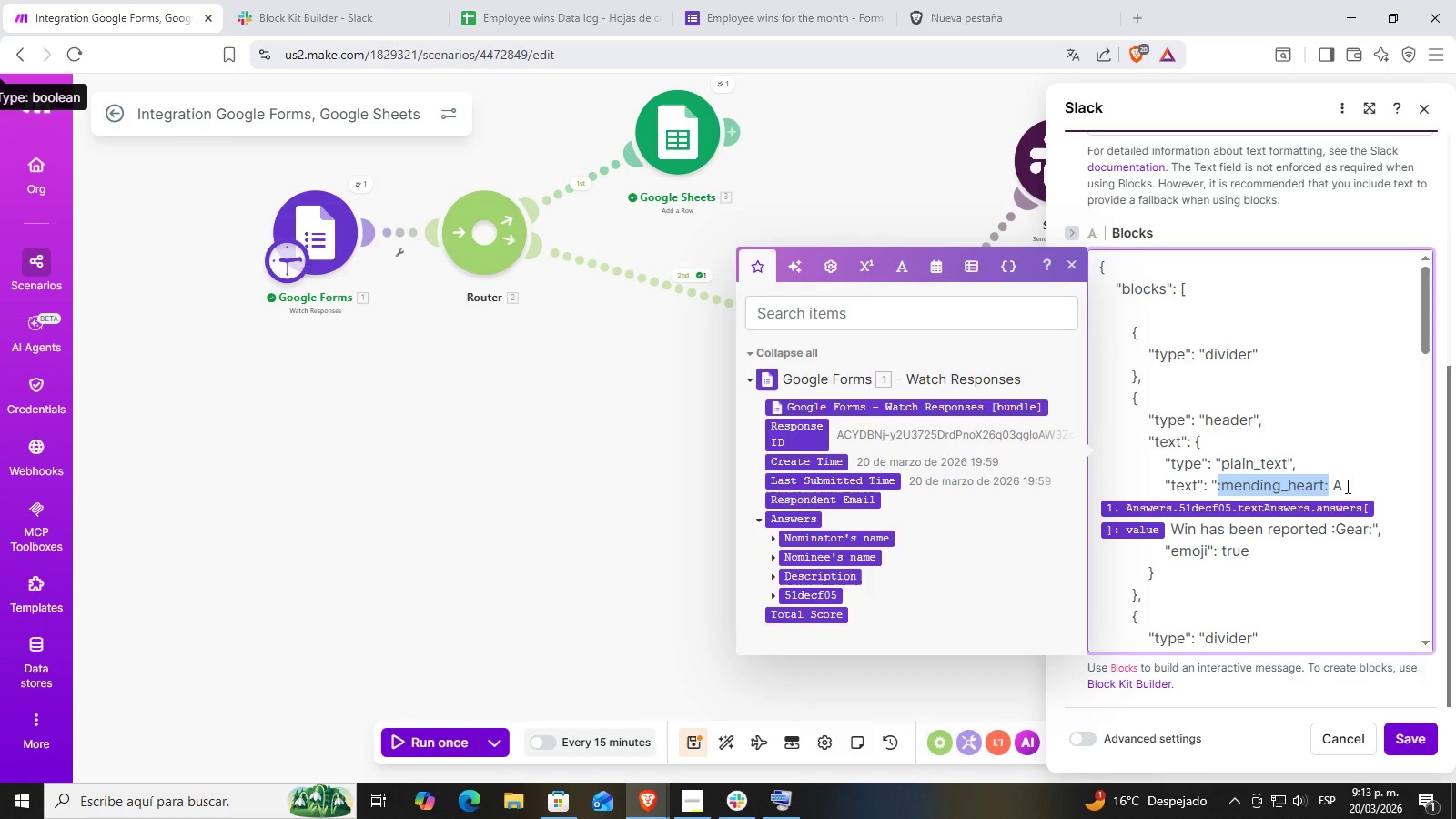 
key(Control+ControlLeft)
 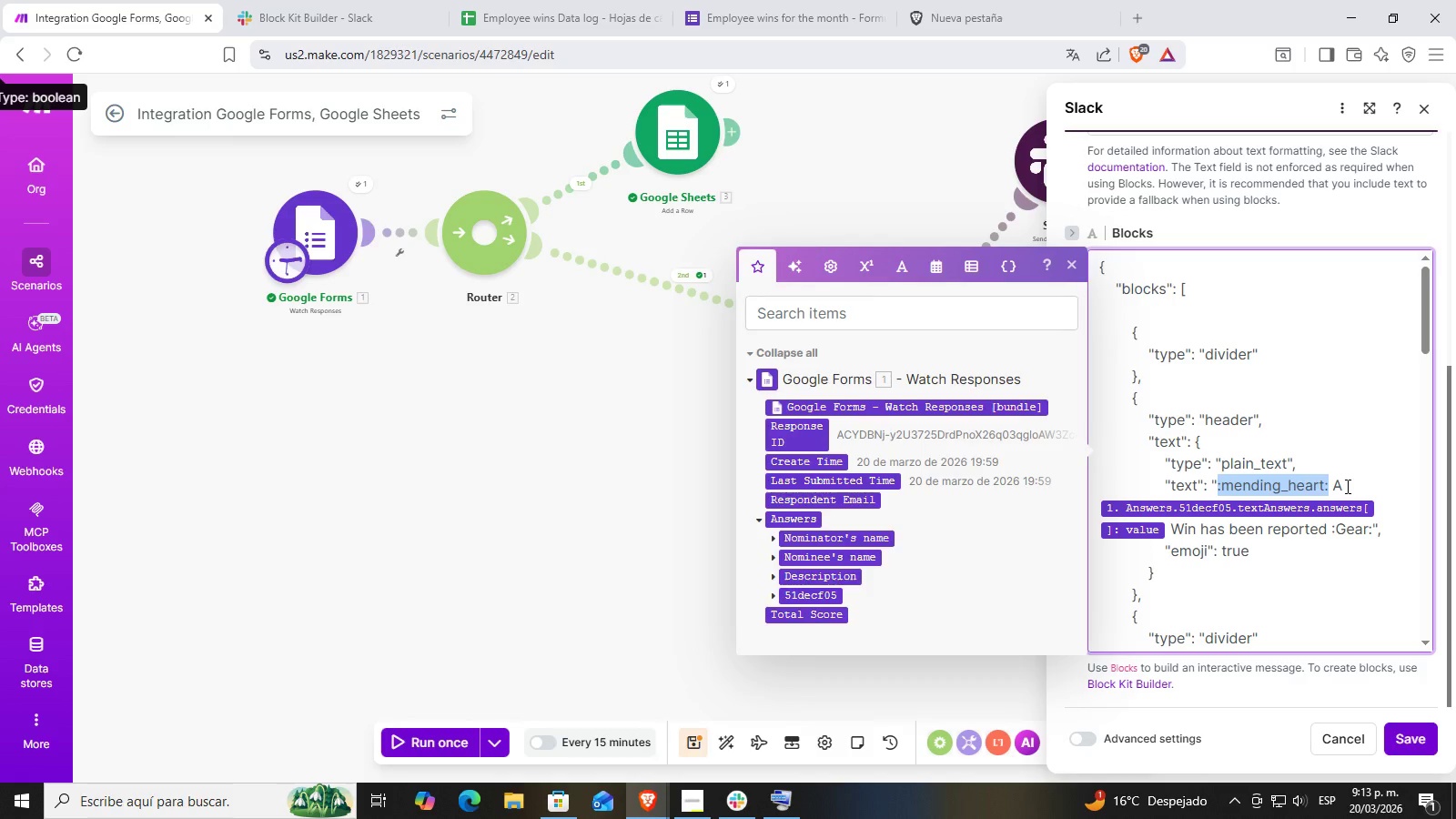 
key(Control+C)